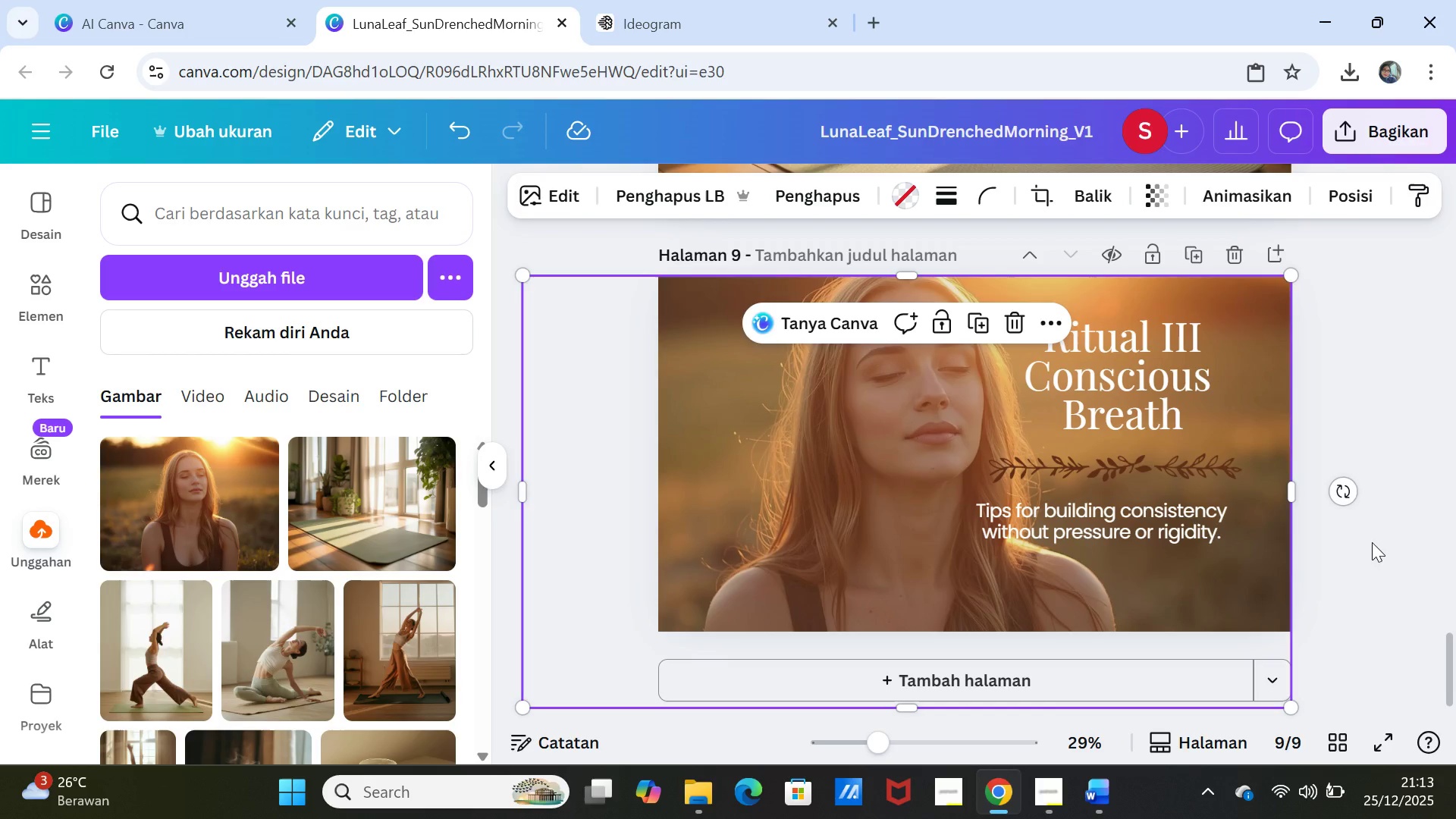 
left_click([1381, 573])
 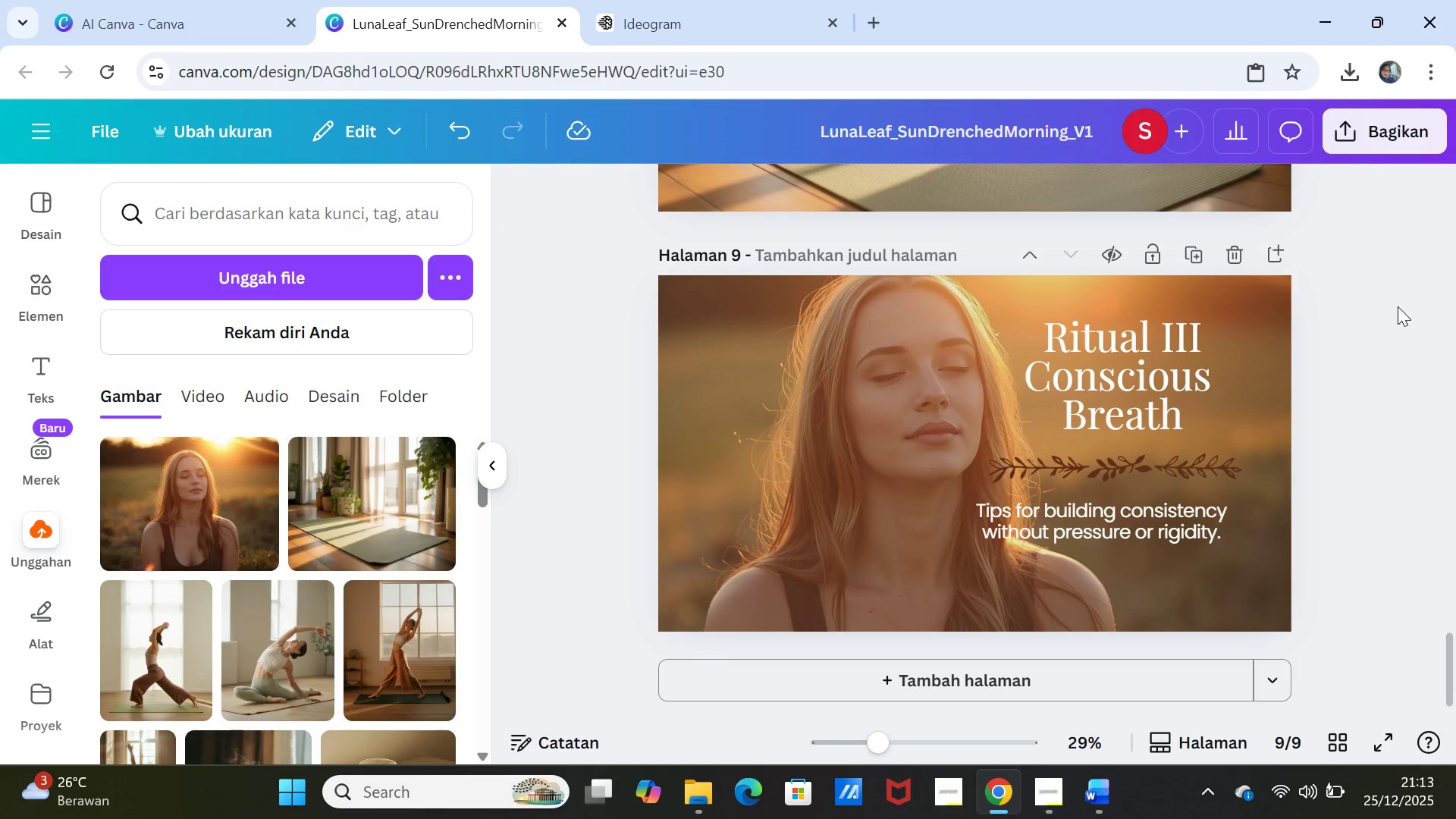 
left_click([1367, 314])
 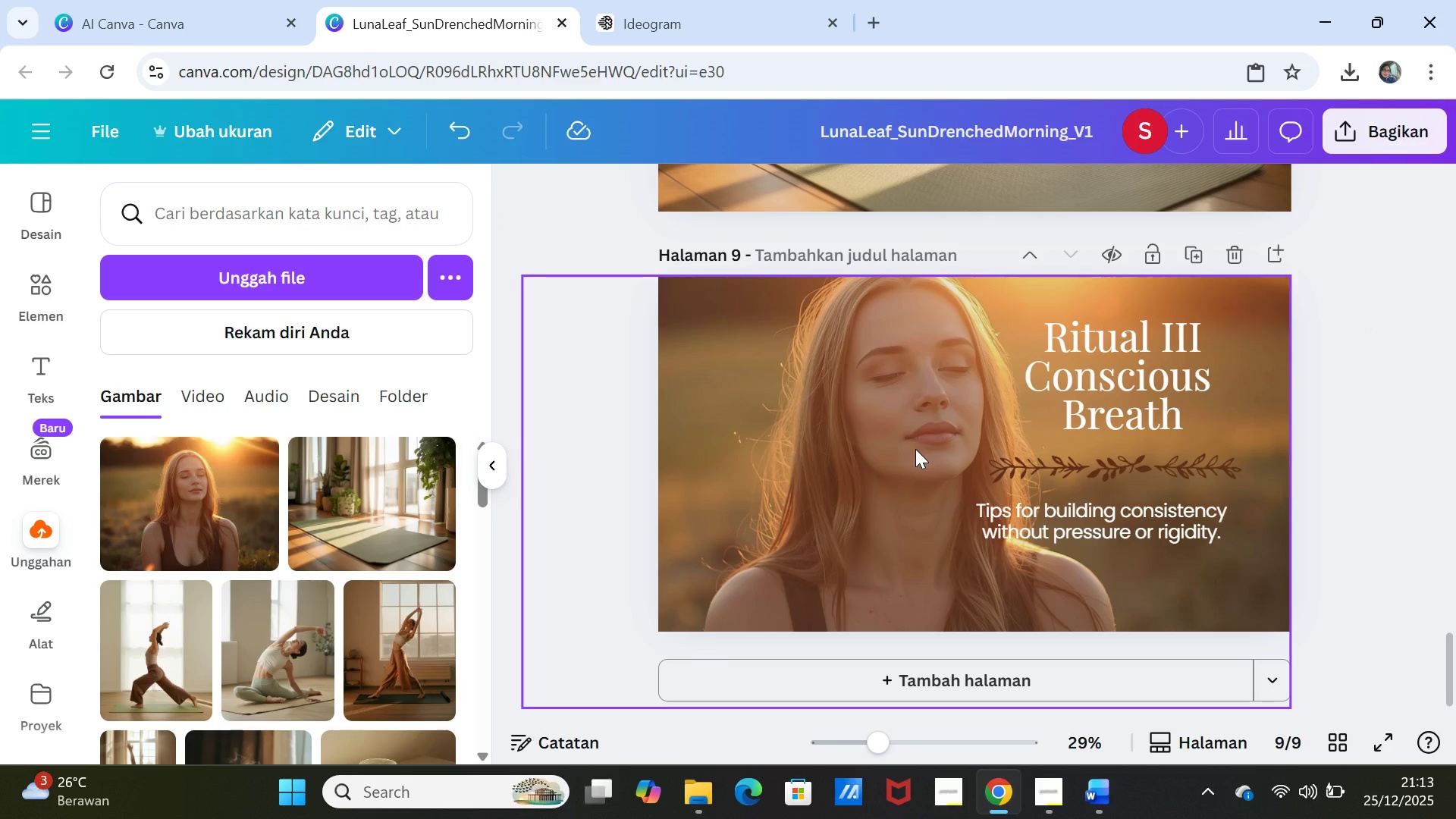 
left_click([915, 449])
 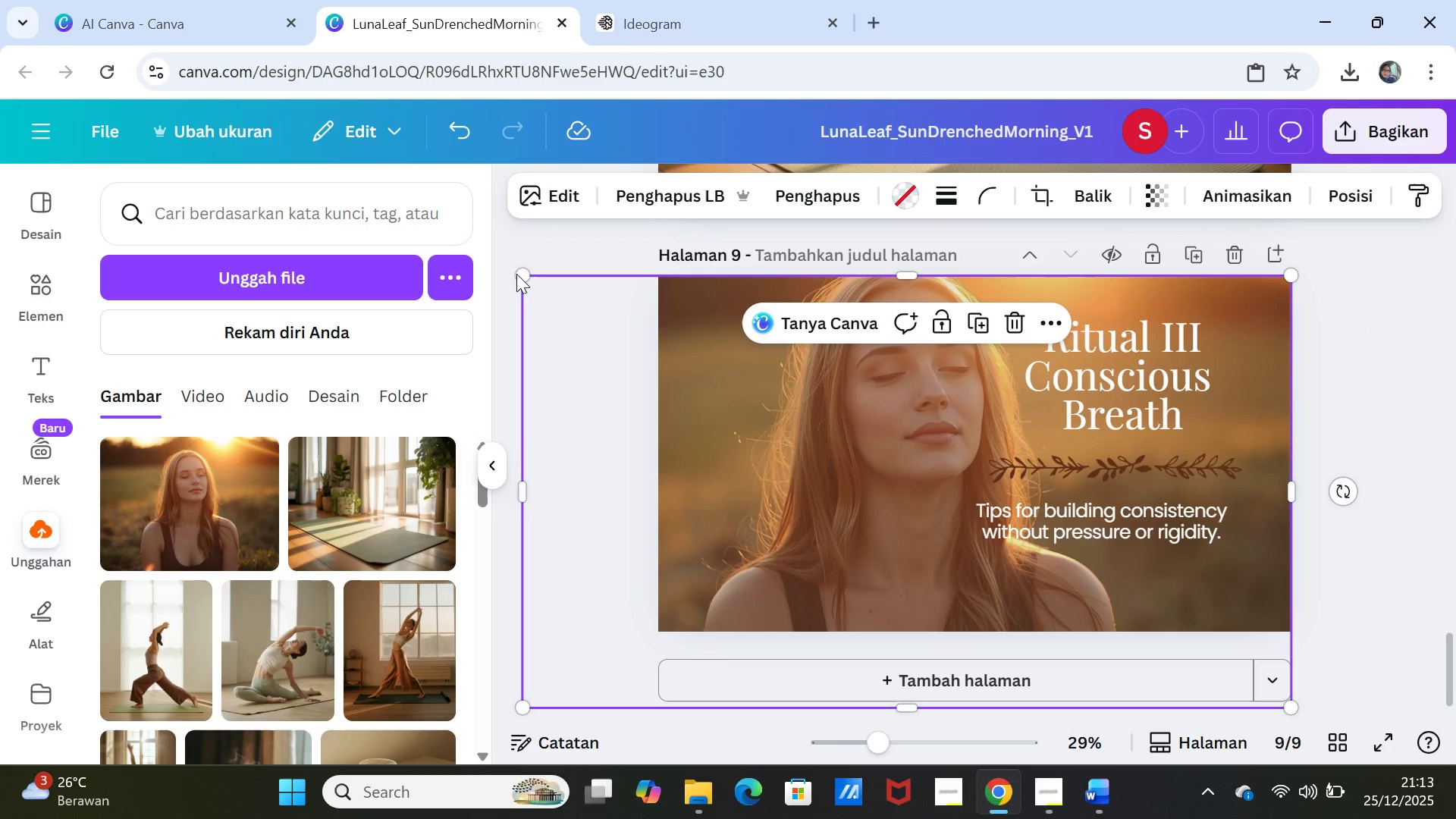 
left_click([1357, 358])
 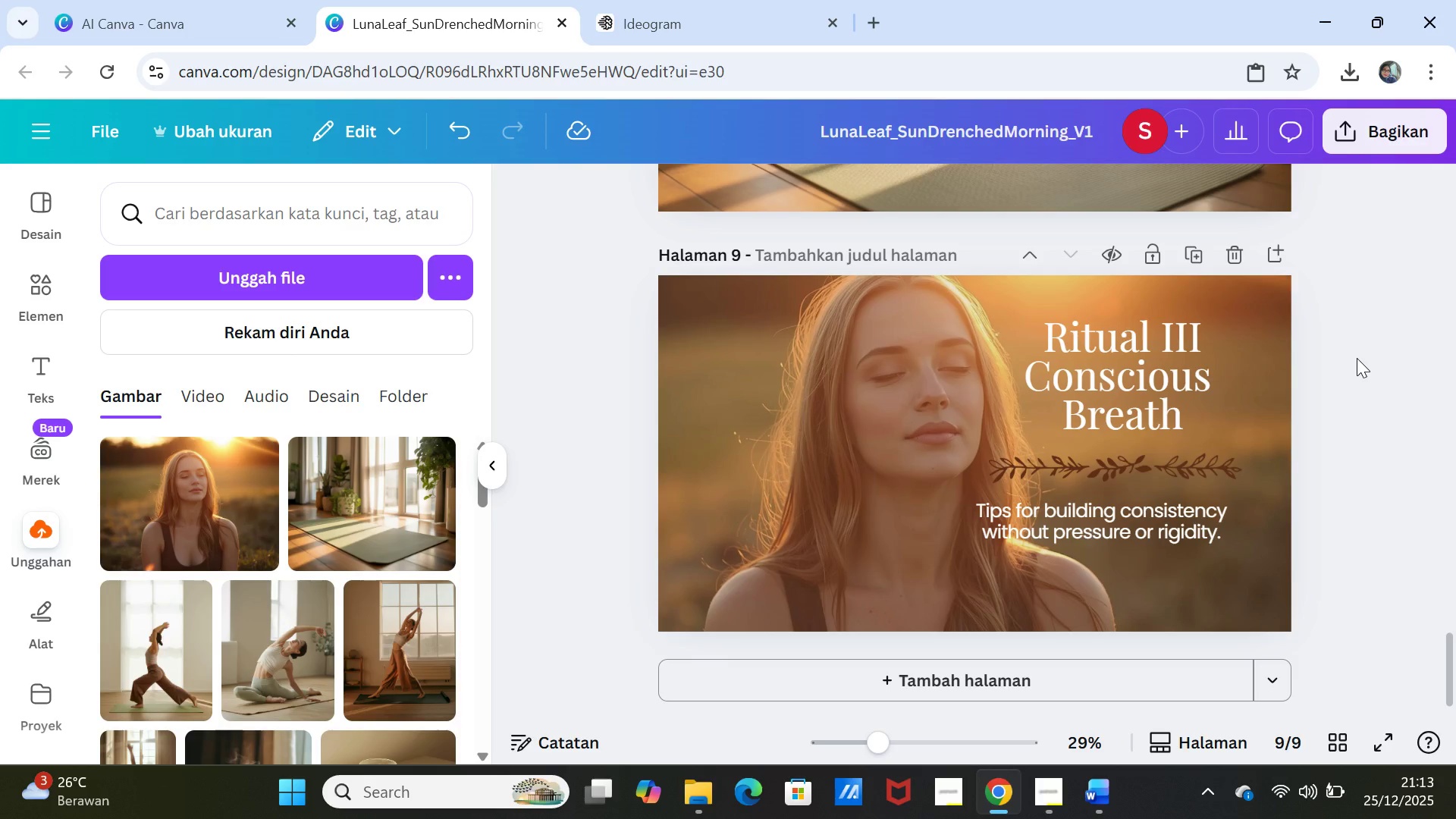 
wait(5.34)
 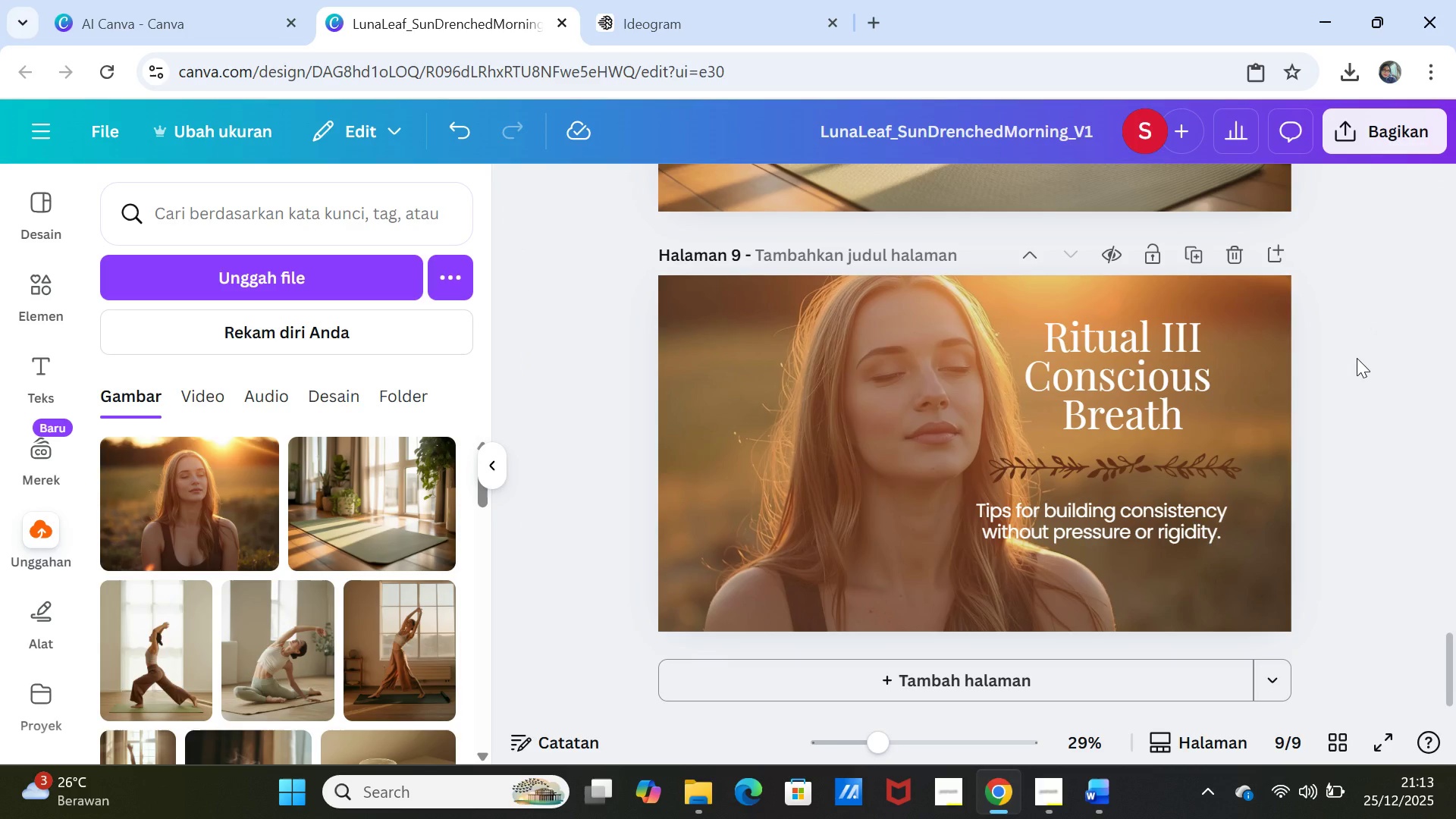 
scroll: coordinate [1357, 358], scroll_direction: up, amount: 2.0
 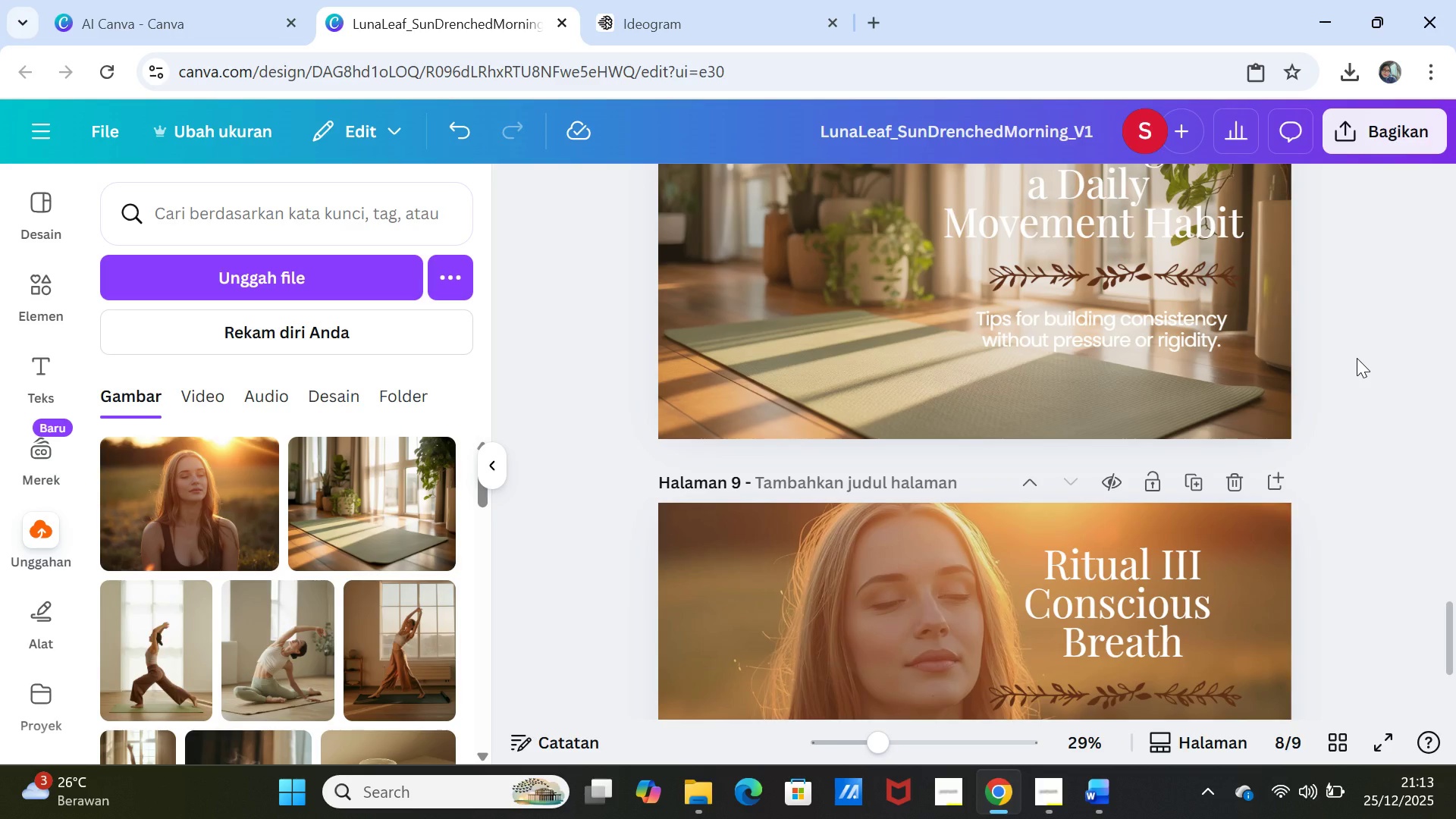 
scroll: coordinate [1357, 358], scroll_direction: down, amount: 2.0
 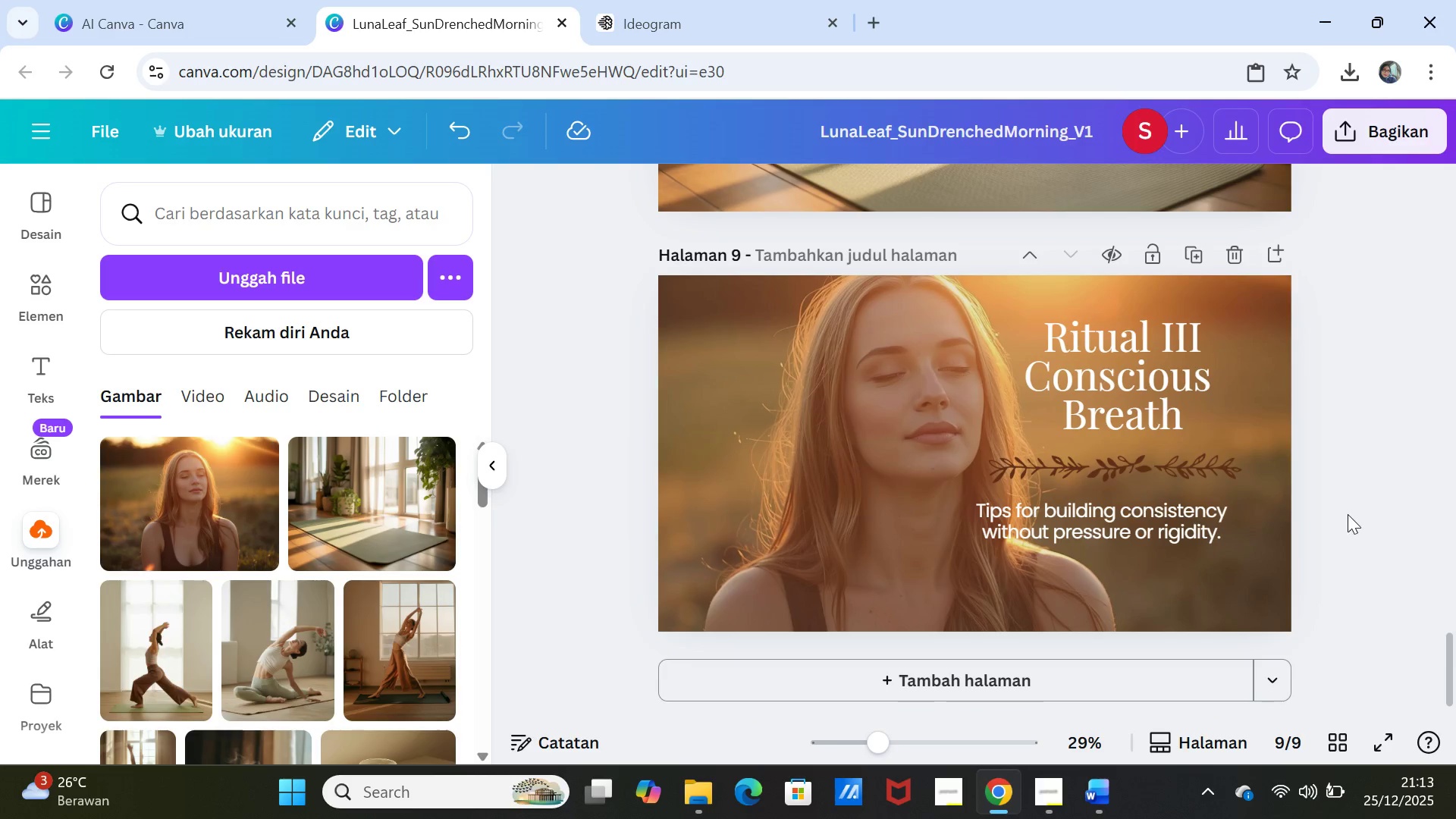 
left_click_drag(start_coordinate=[1178, 468], to_coordinate=[1190, 470])
 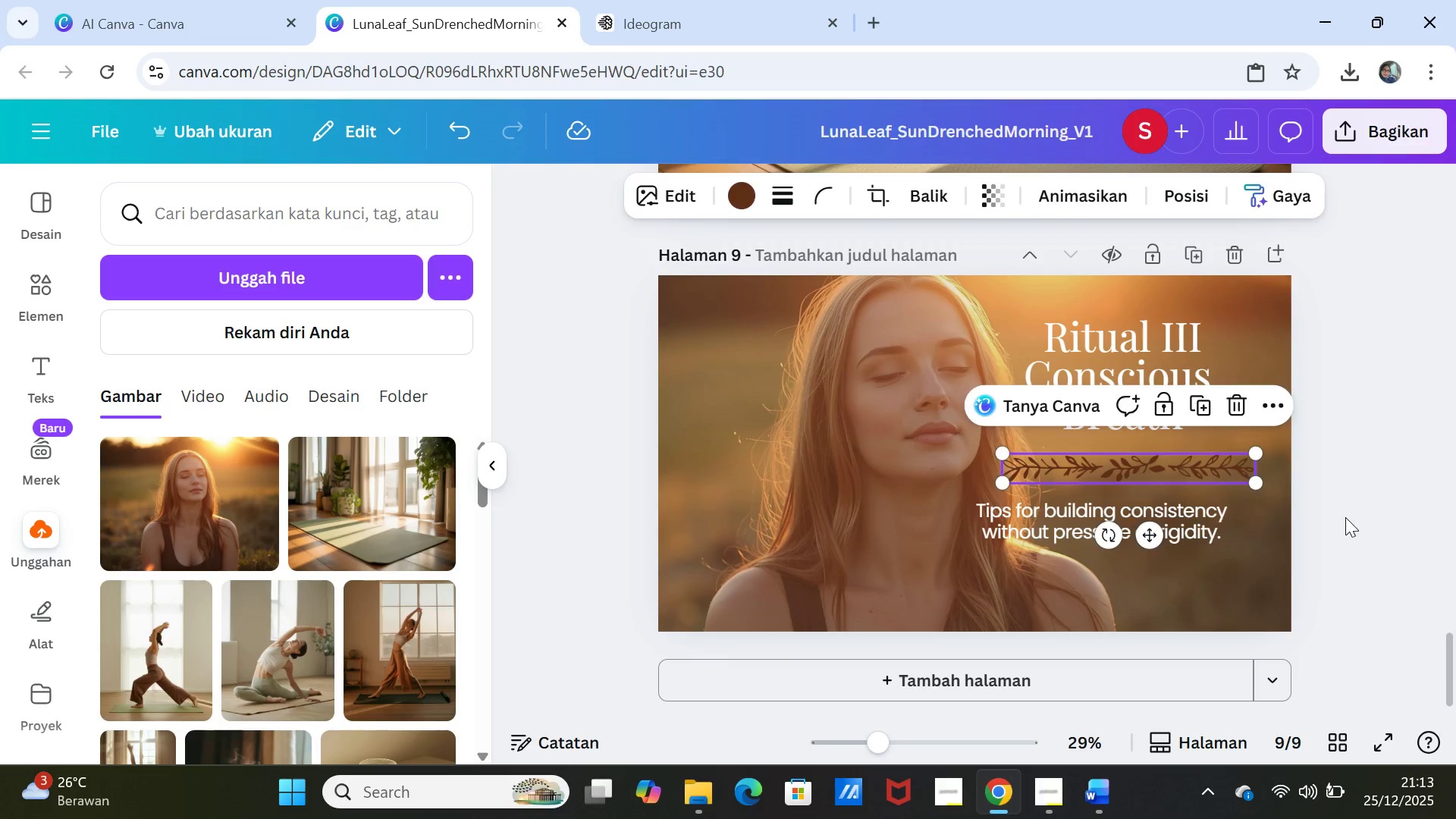 
left_click([1345, 517])
 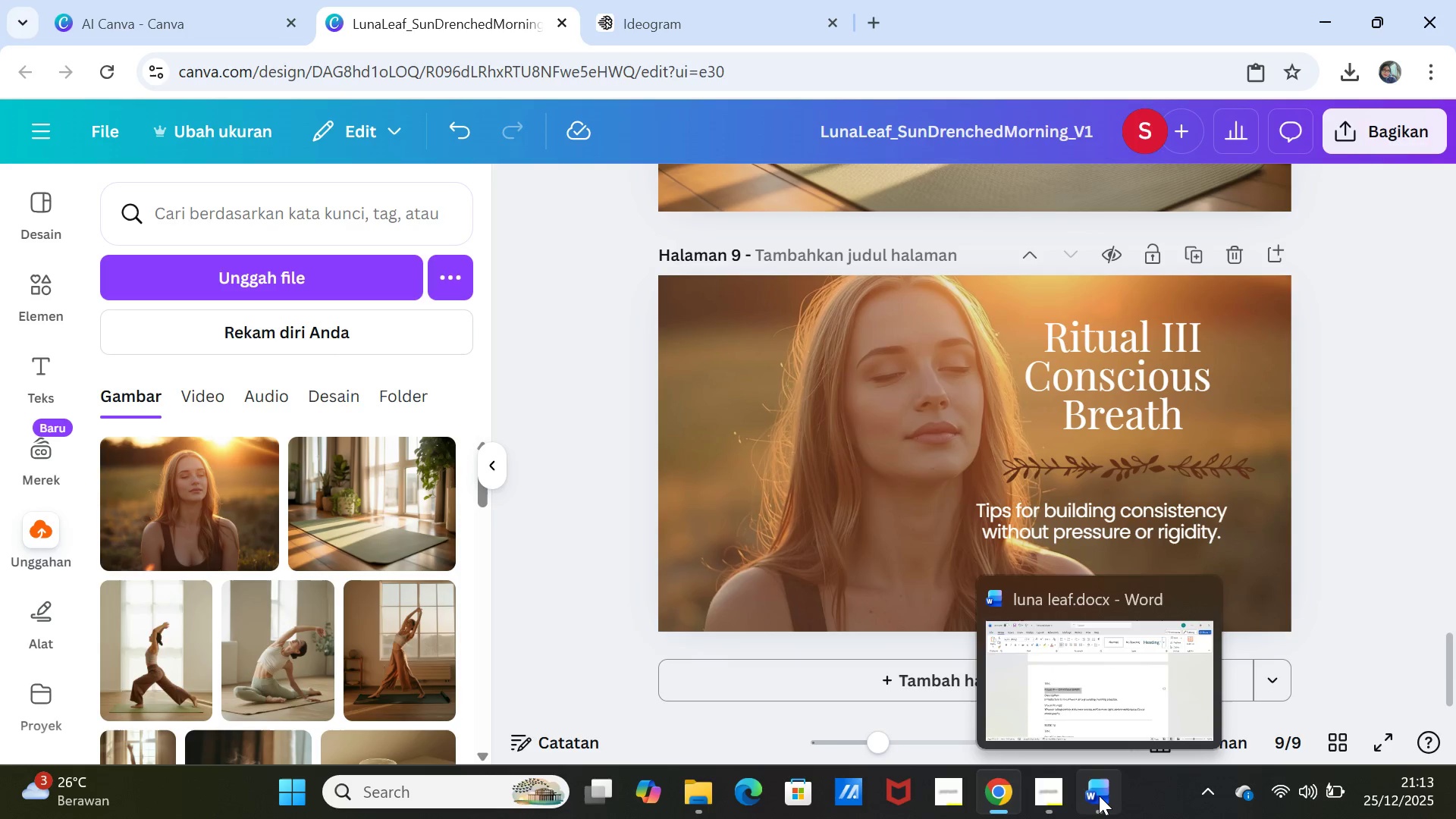 
left_click([1099, 795])
 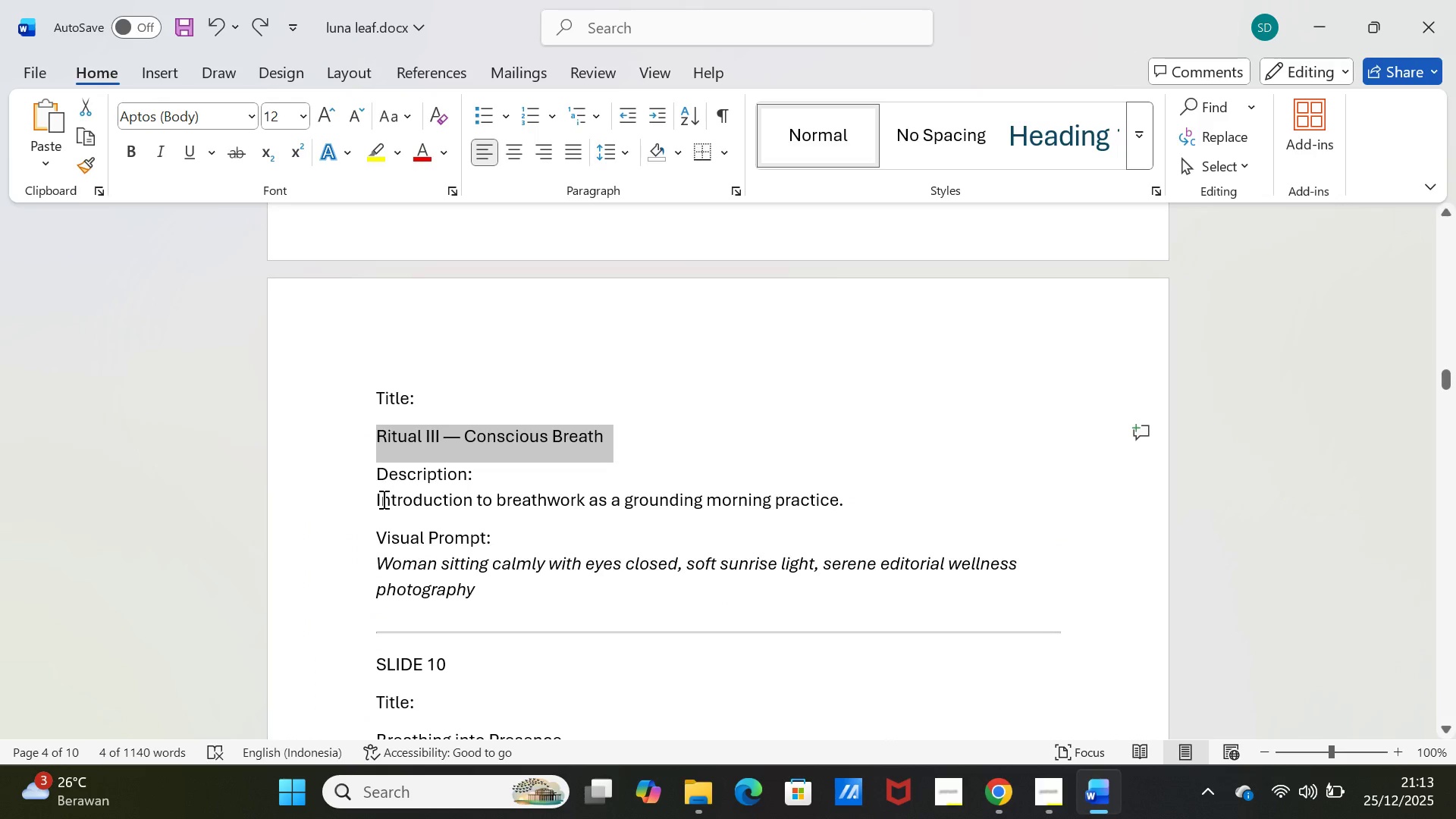 
left_click_drag(start_coordinate=[374, 497], to_coordinate=[863, 497])
 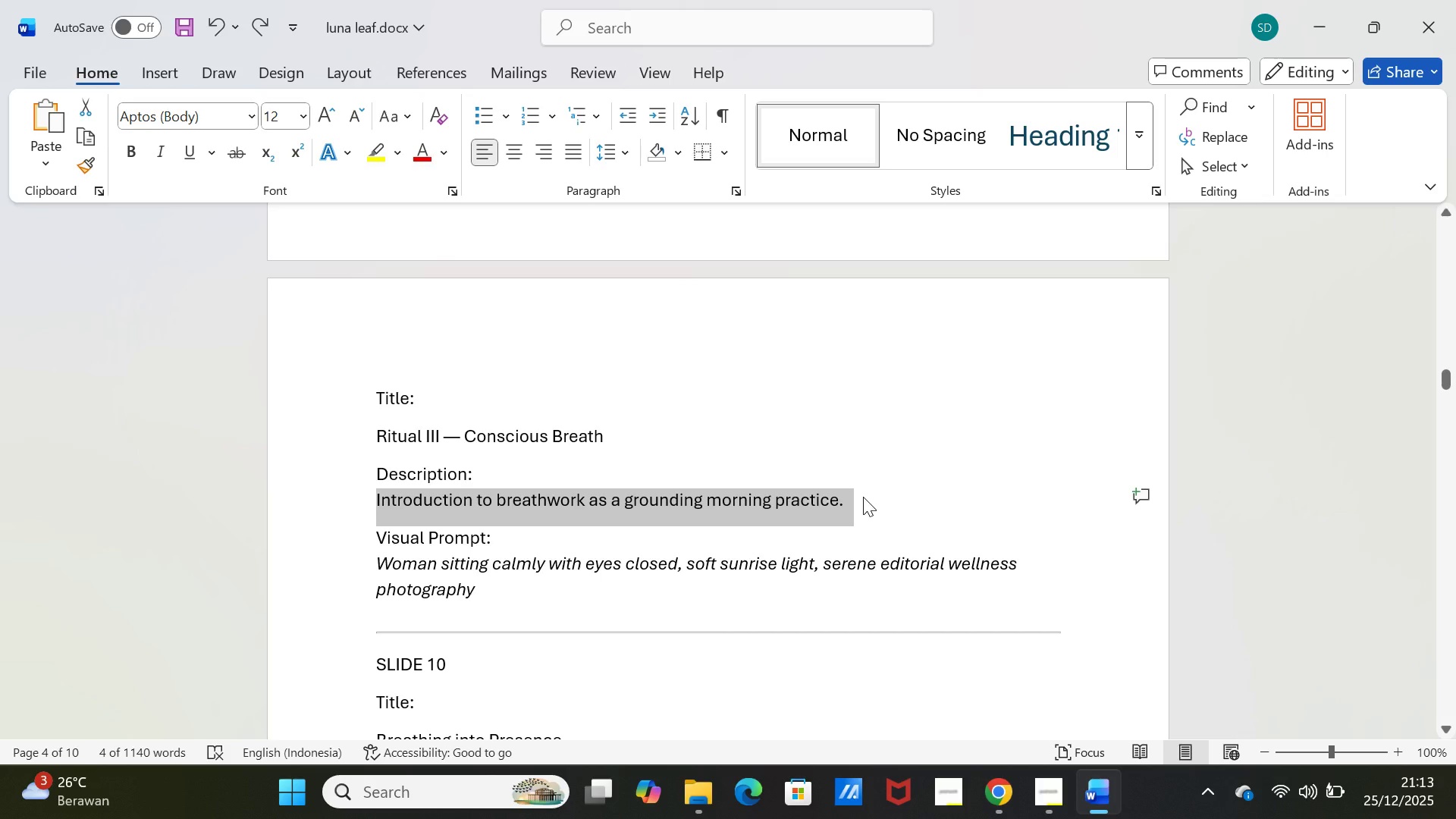 
key(Control+C)
 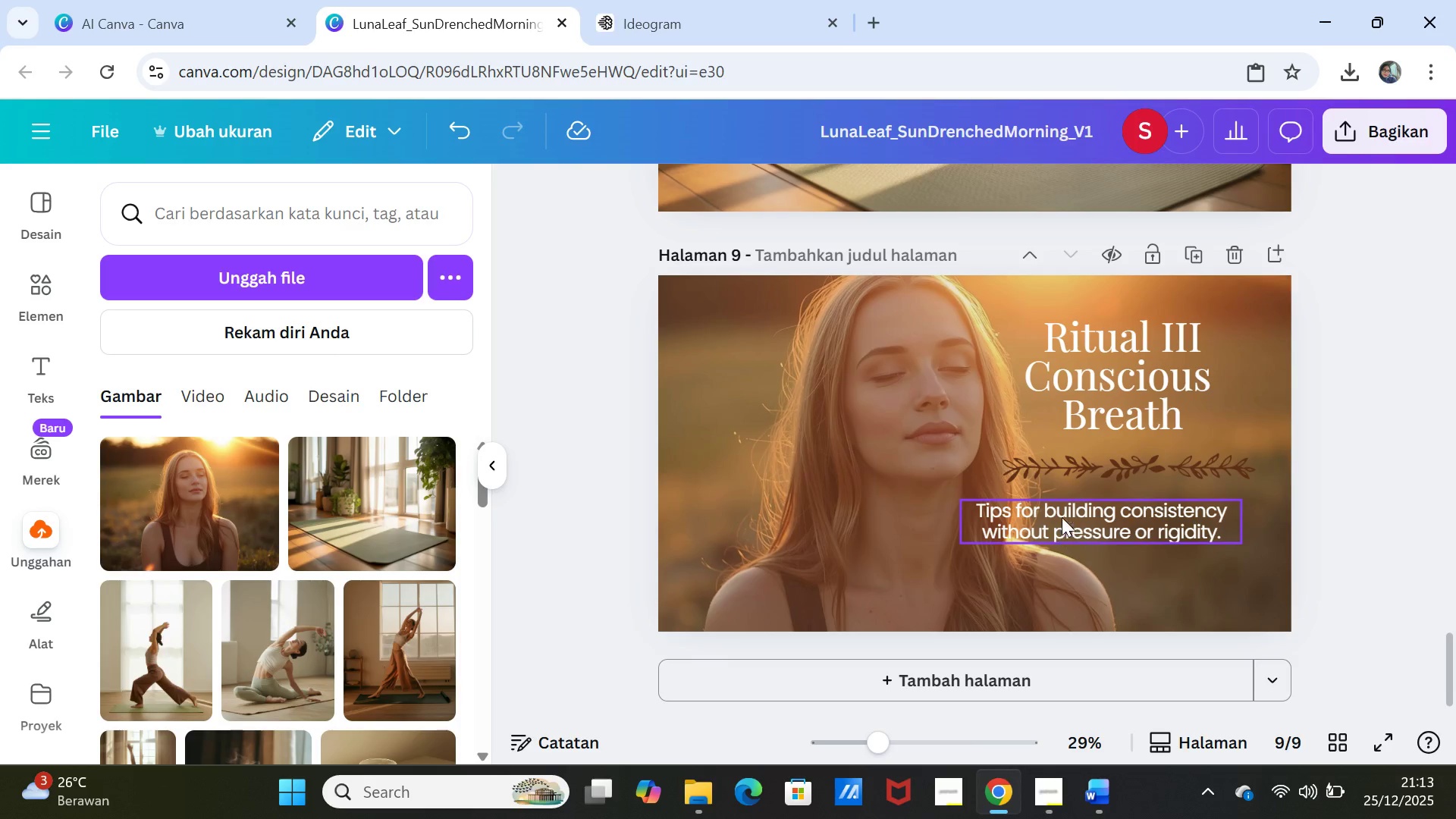 
double_click([1062, 512])
 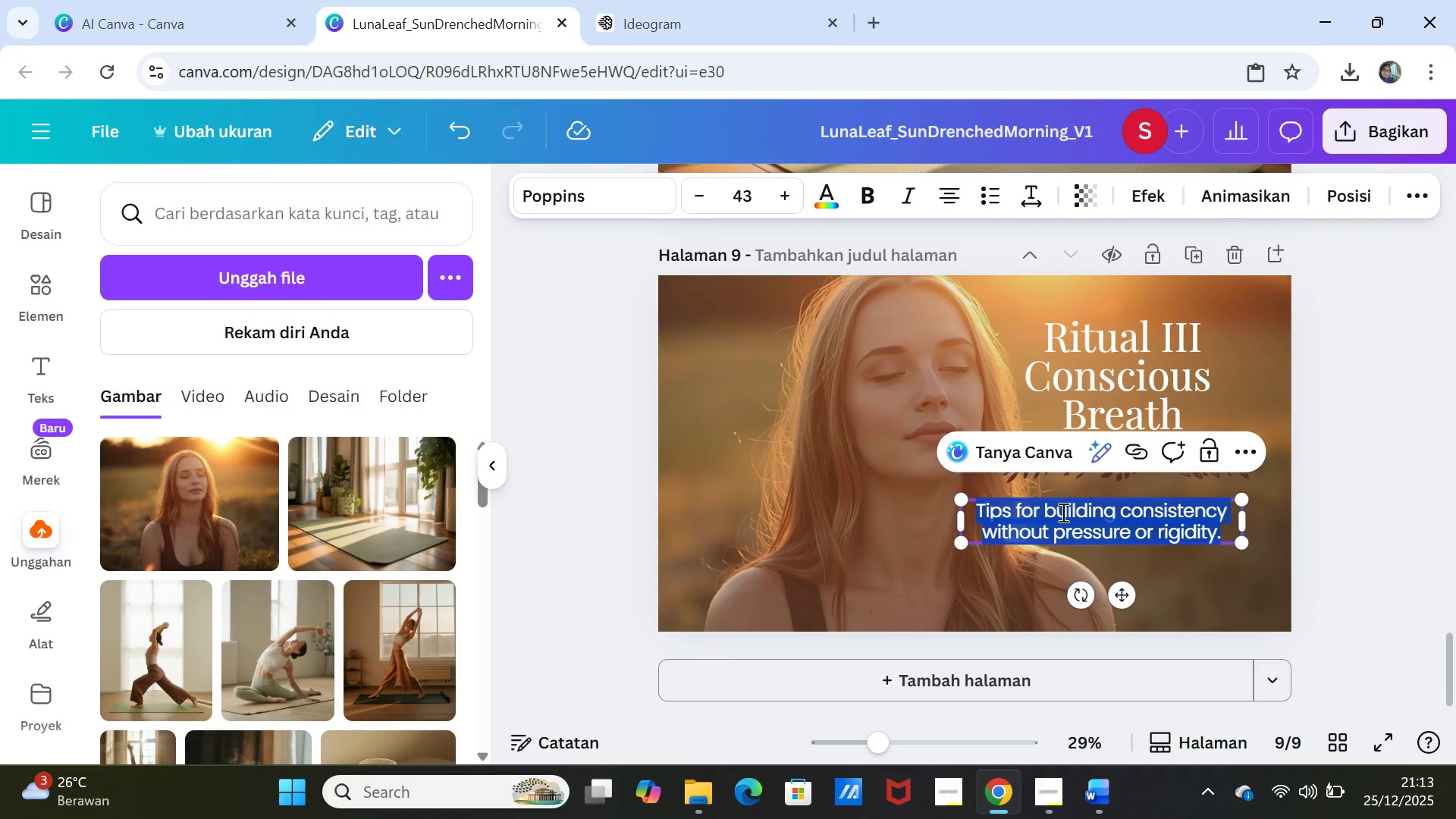 
triple_click([1062, 512])
 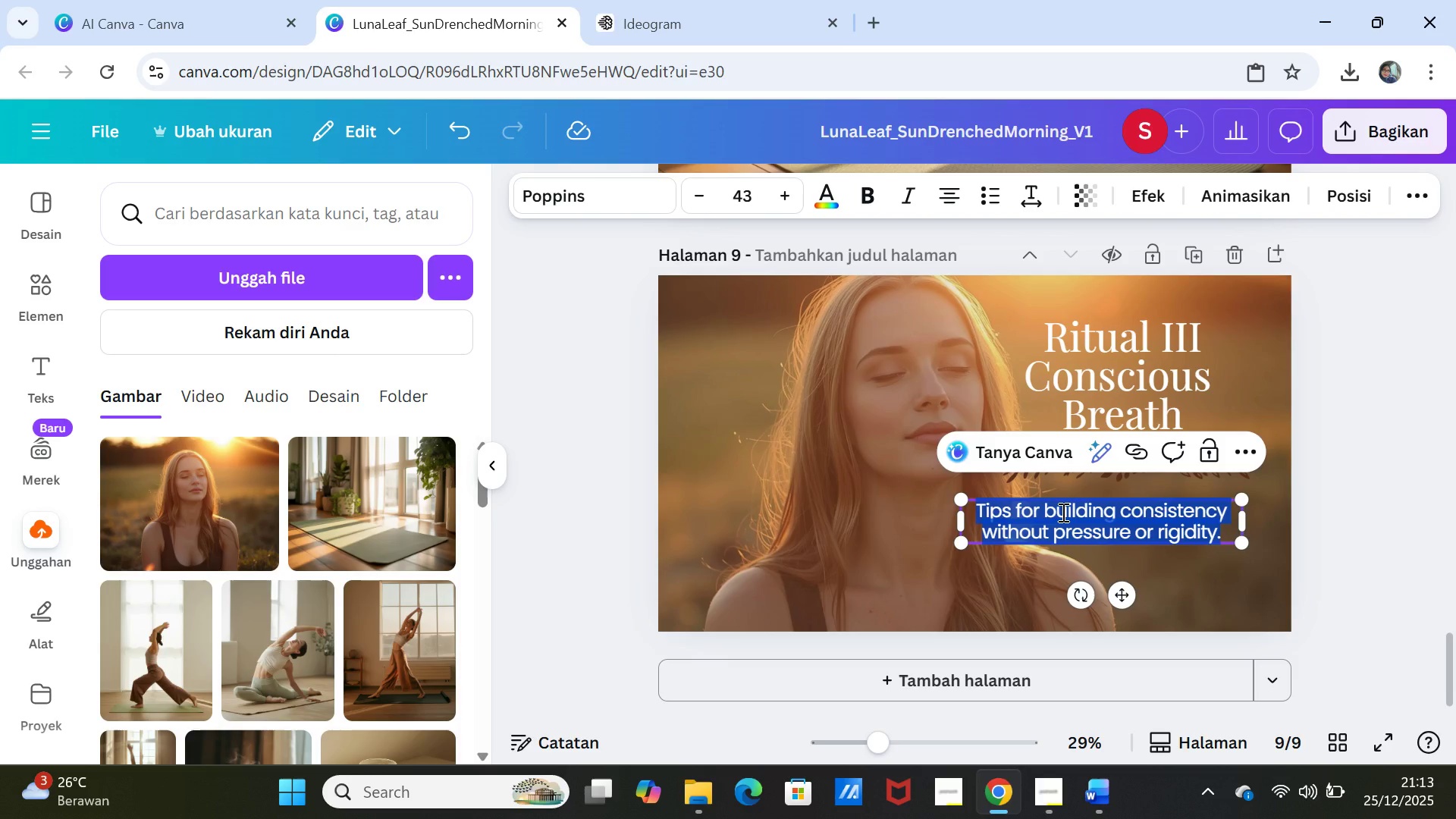 
key(Control+V)
 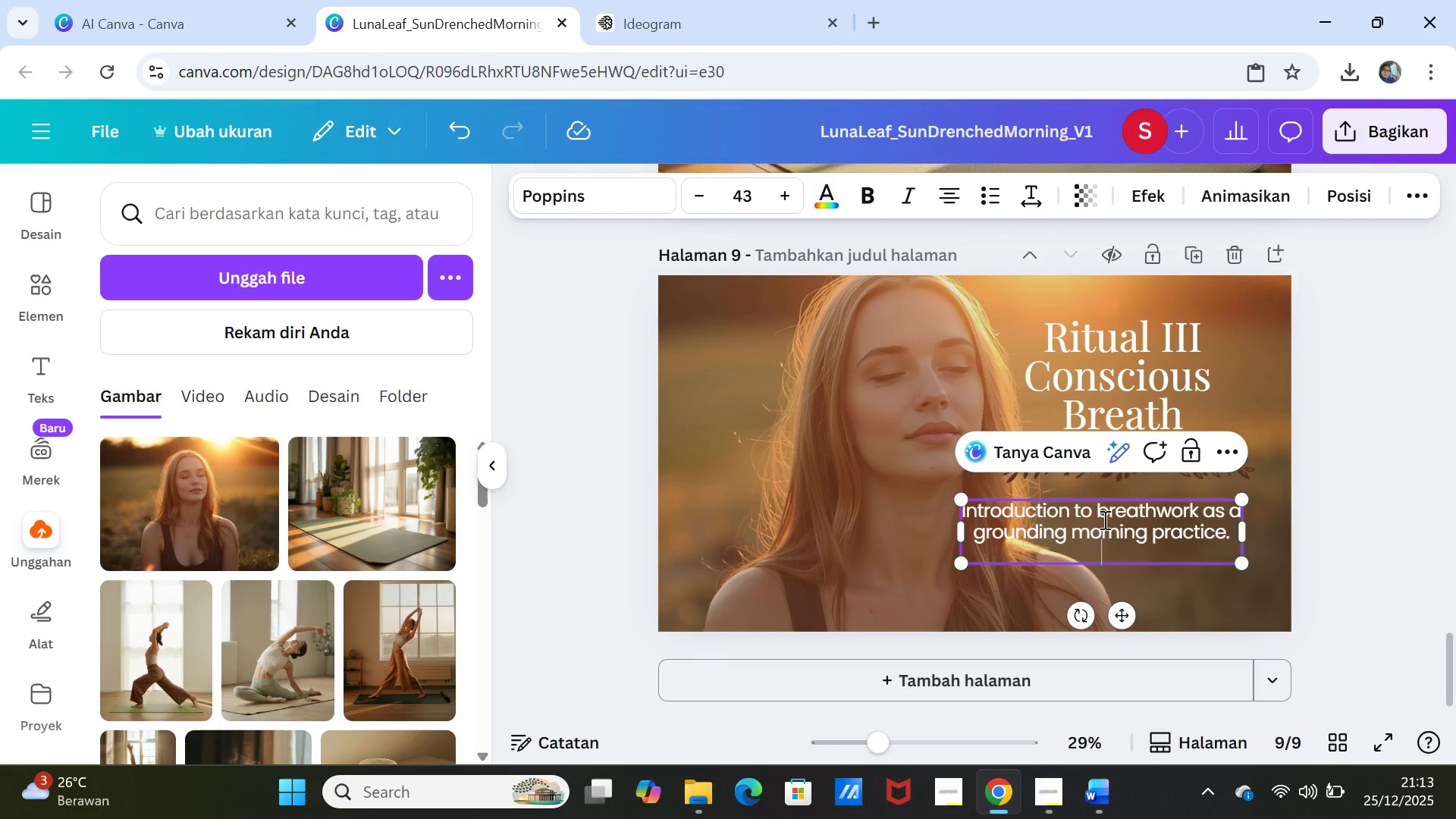 
key(Backspace)
 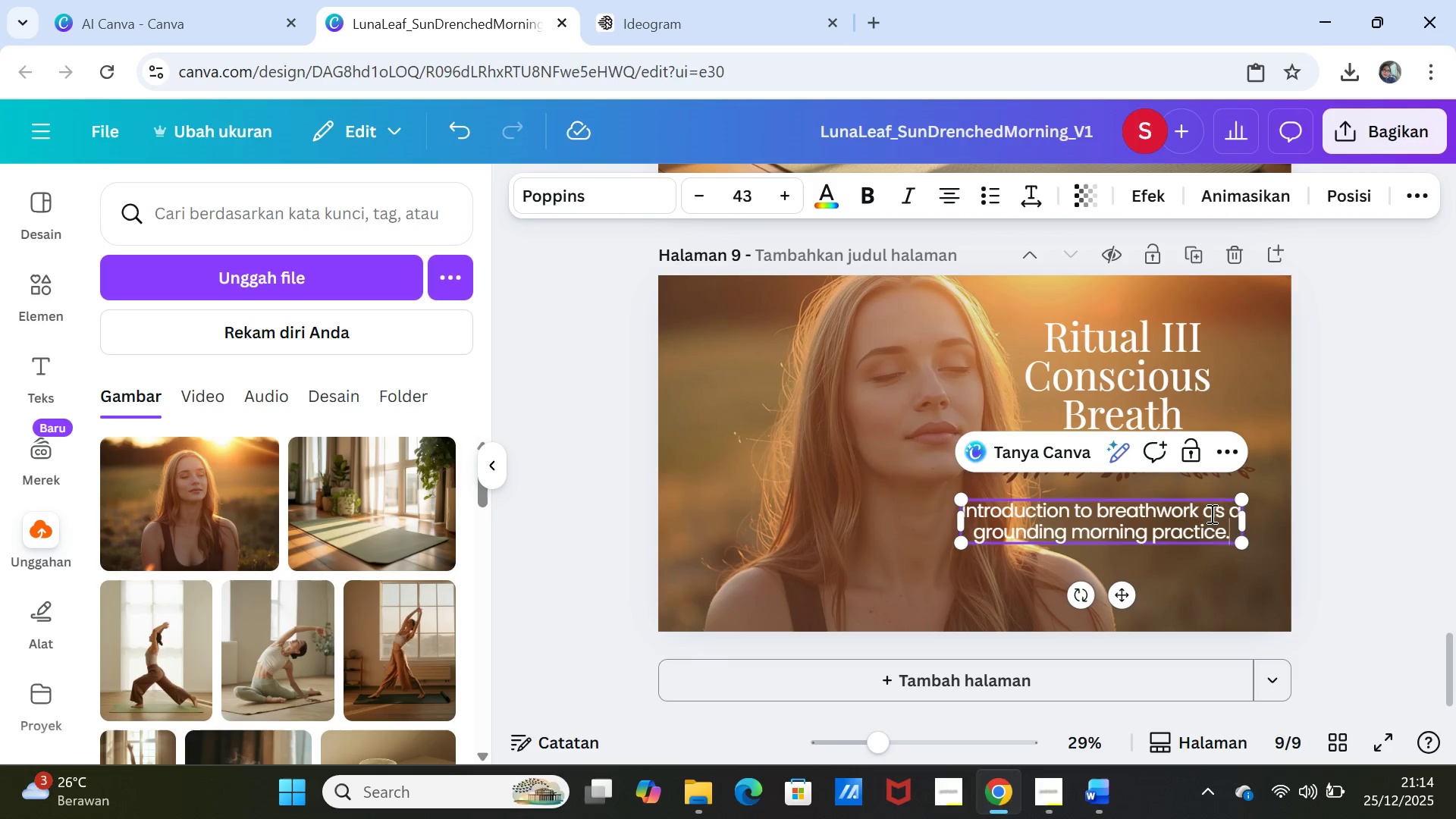 
left_click([1224, 514])
 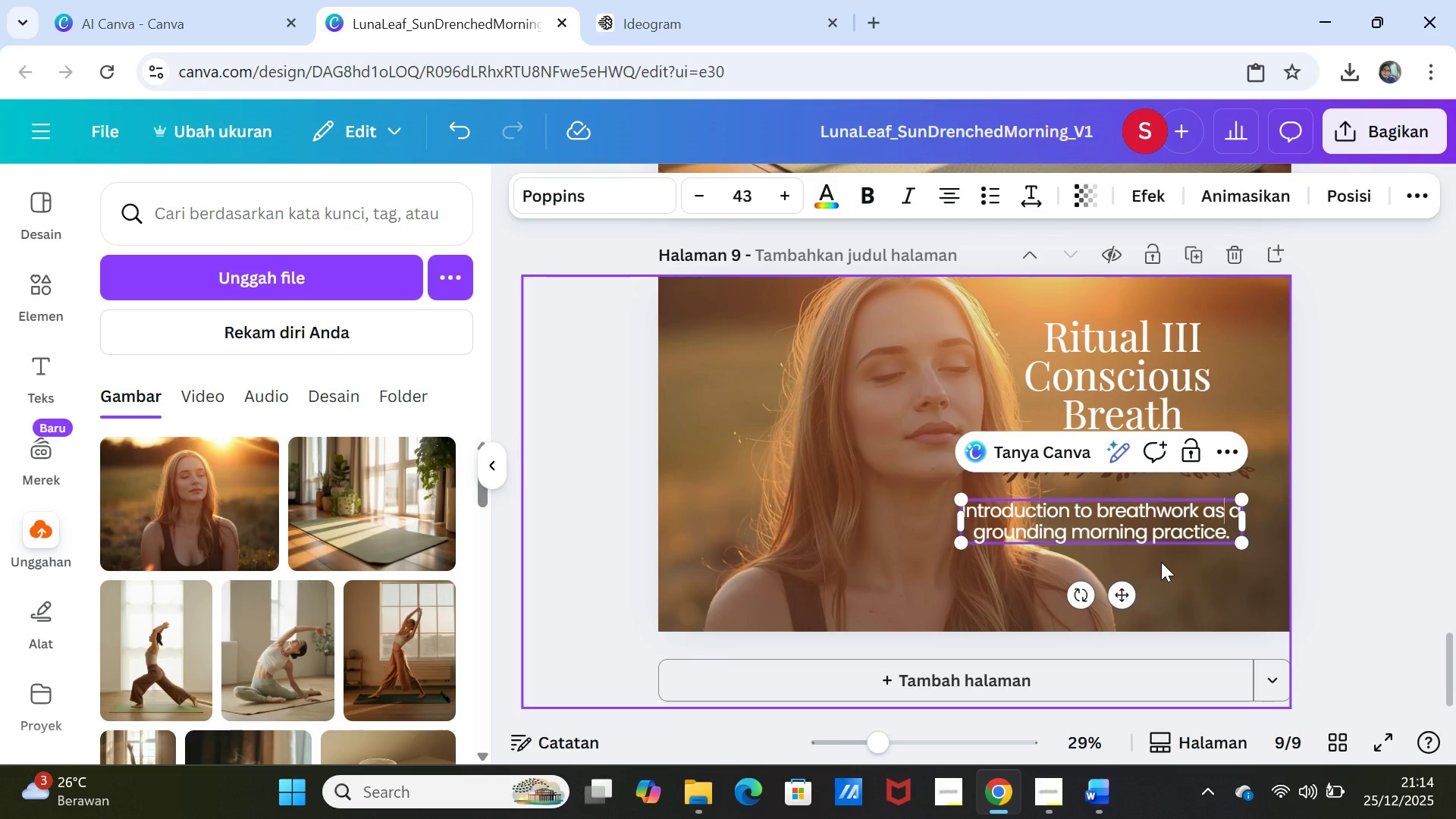 
key(Enter)
 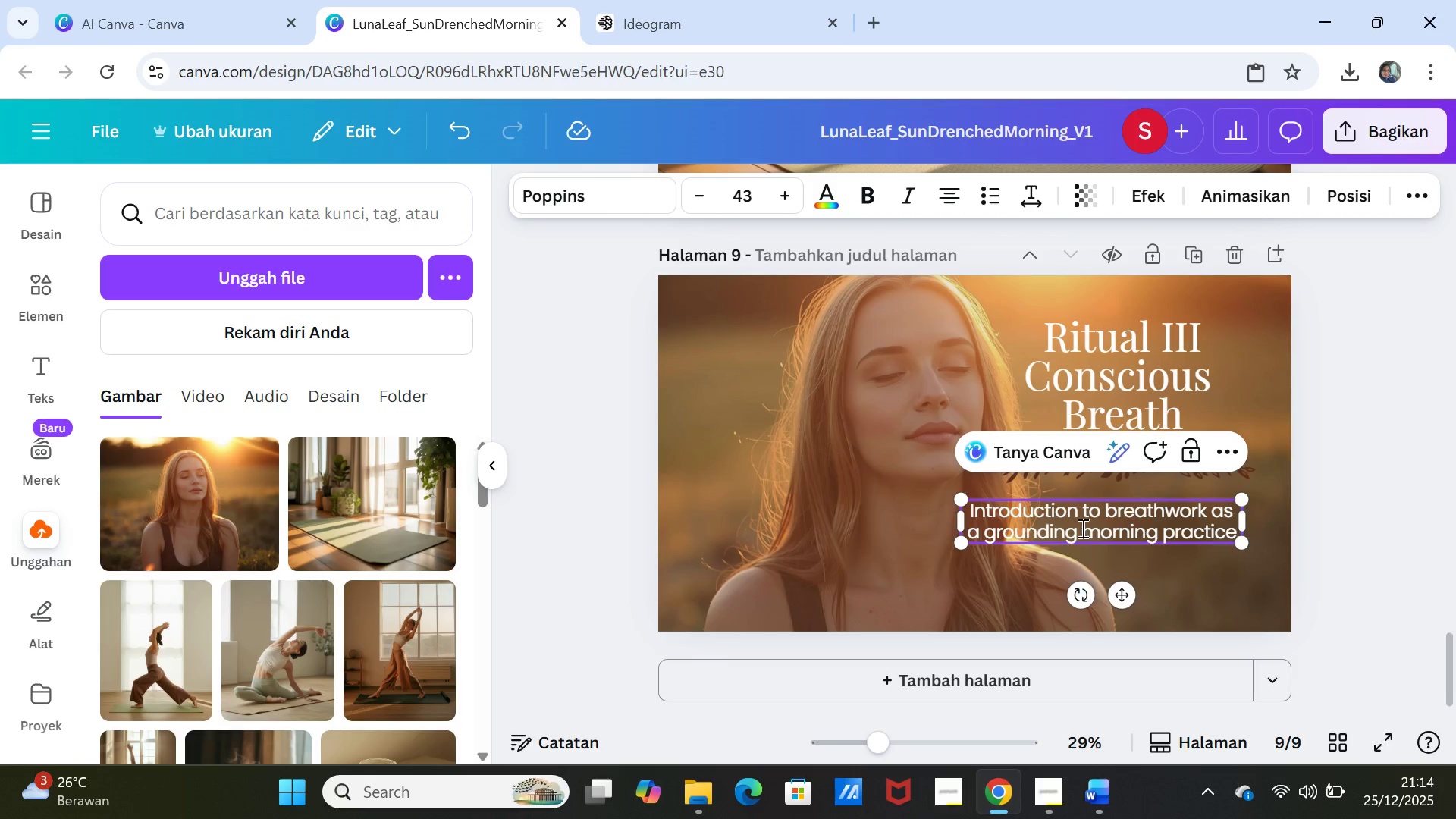 
left_click([1077, 527])
 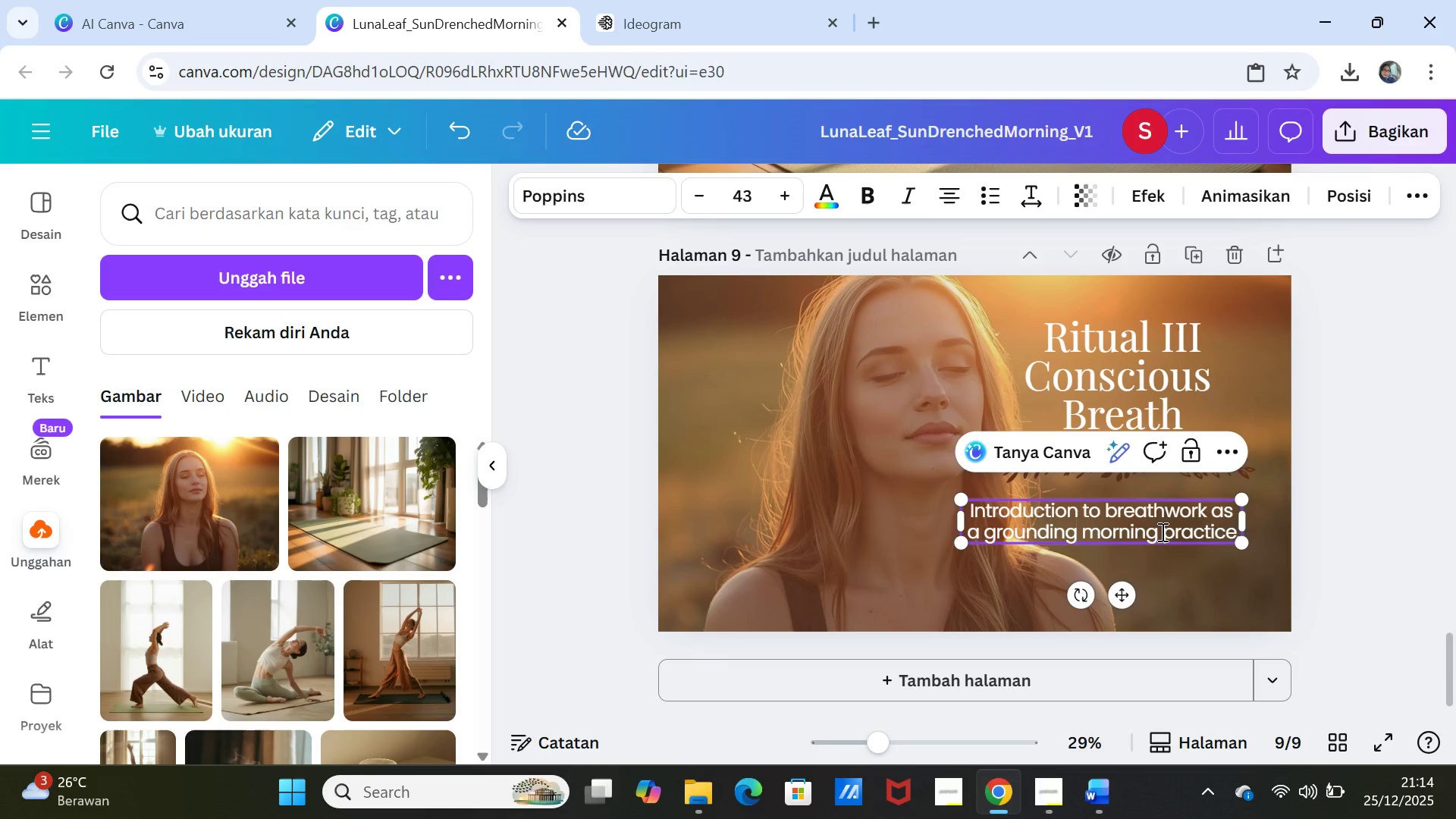 
left_click([1161, 532])
 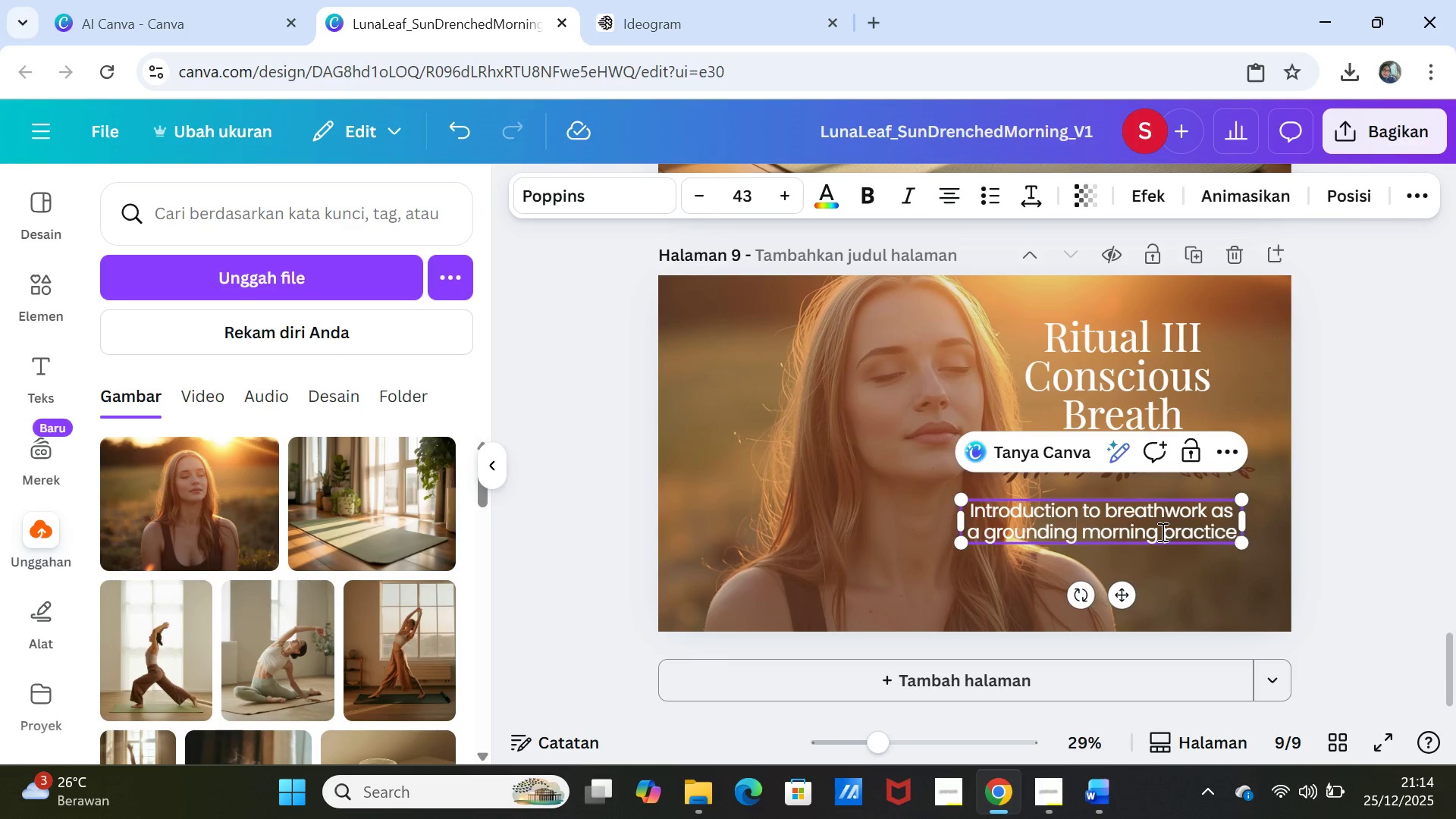 
key(Enter)
 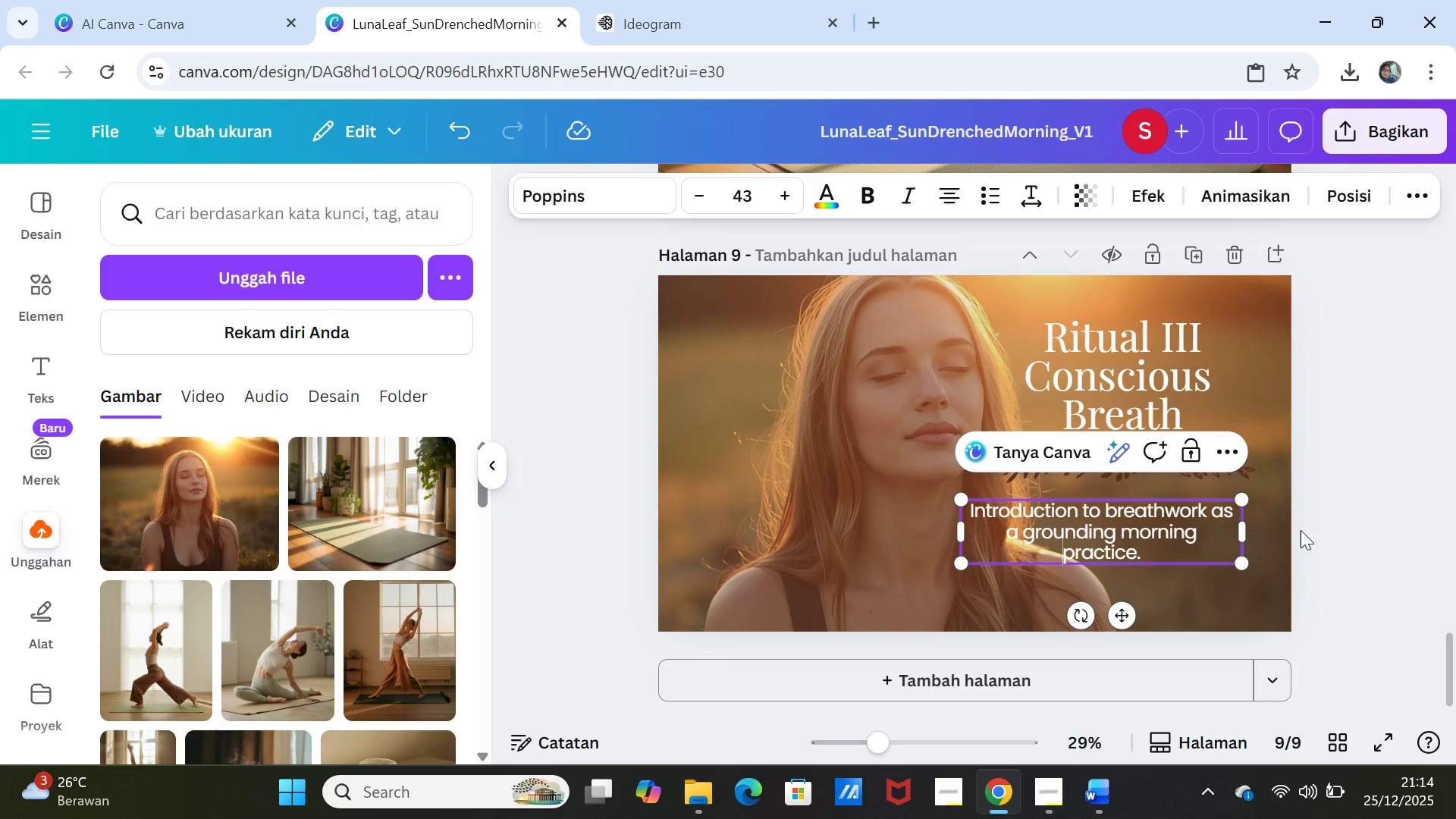 
left_click([1323, 533])
 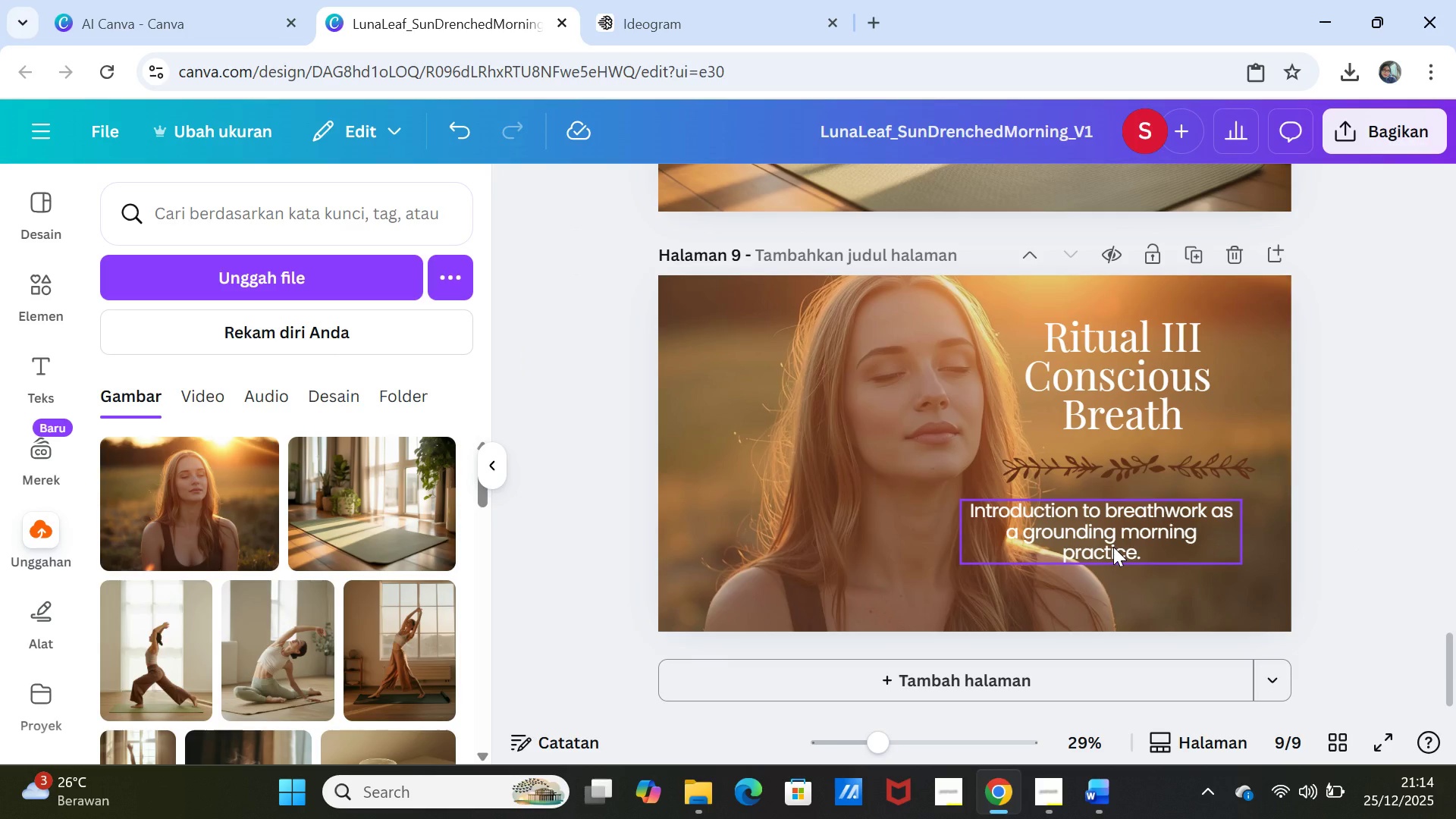 
left_click_drag(start_coordinate=[1113, 547], to_coordinate=[1125, 545])
 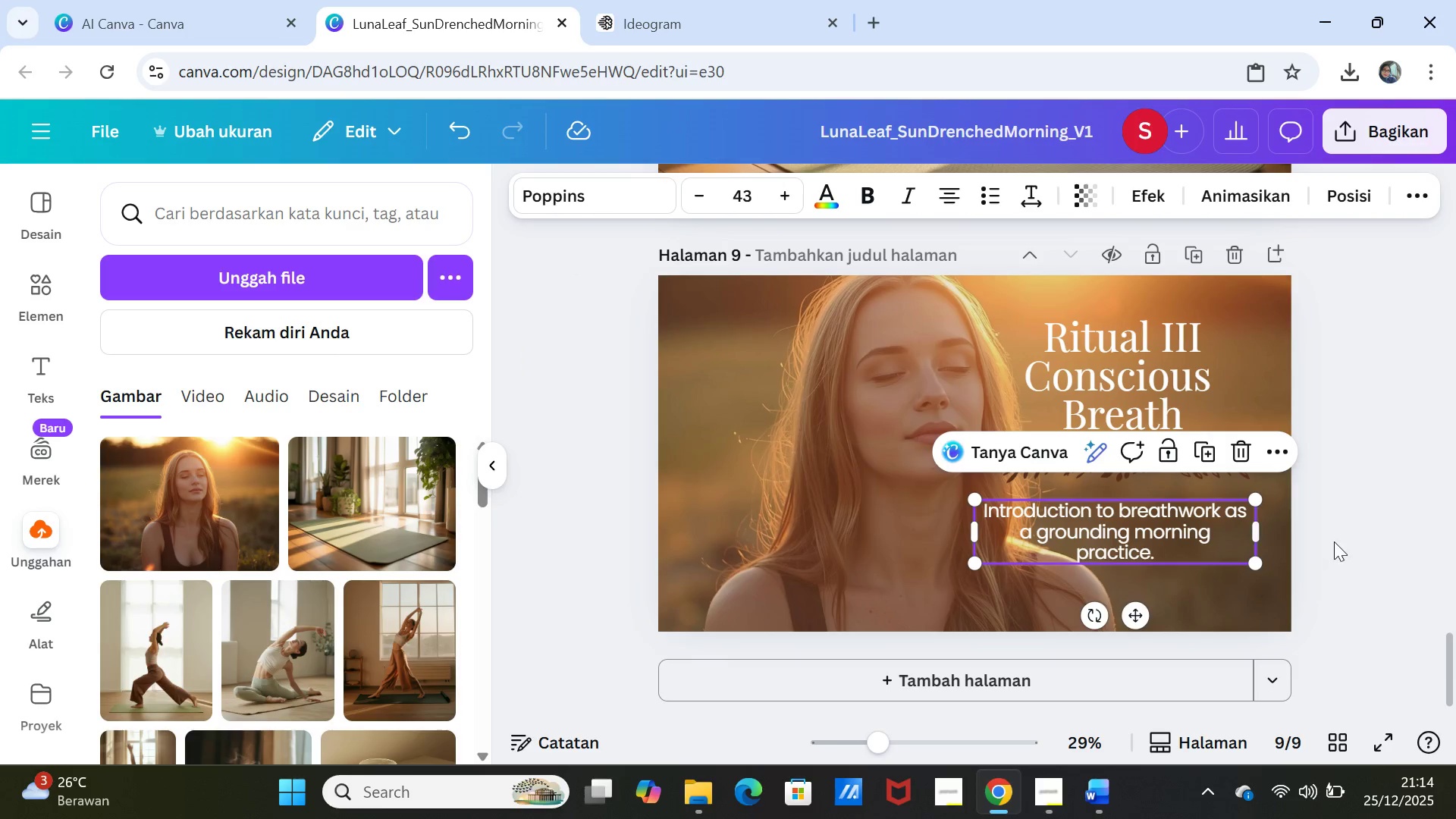 
left_click([1334, 541])
 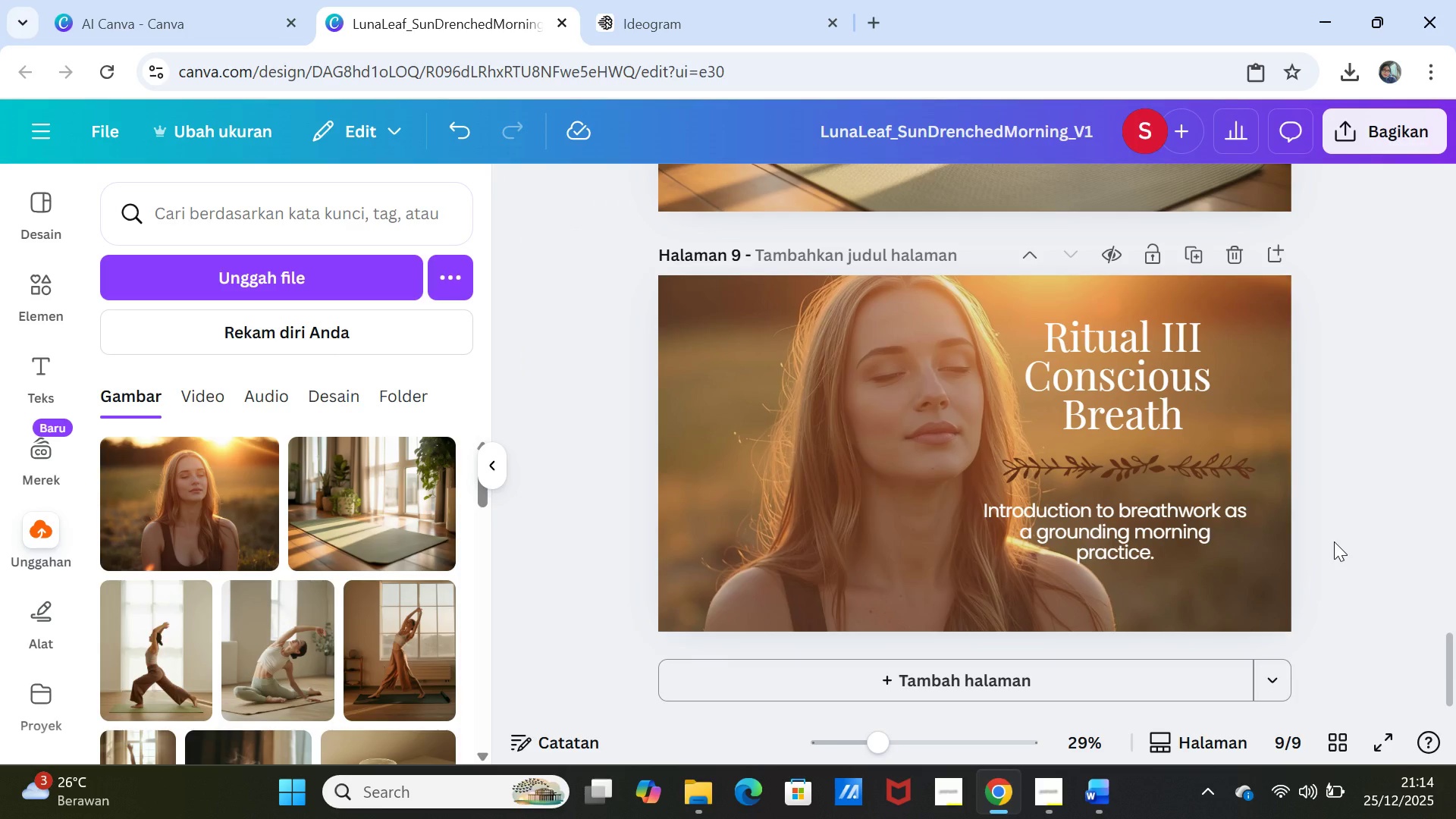 
scroll: coordinate [1334, 541], scroll_direction: up, amount: 4.0
 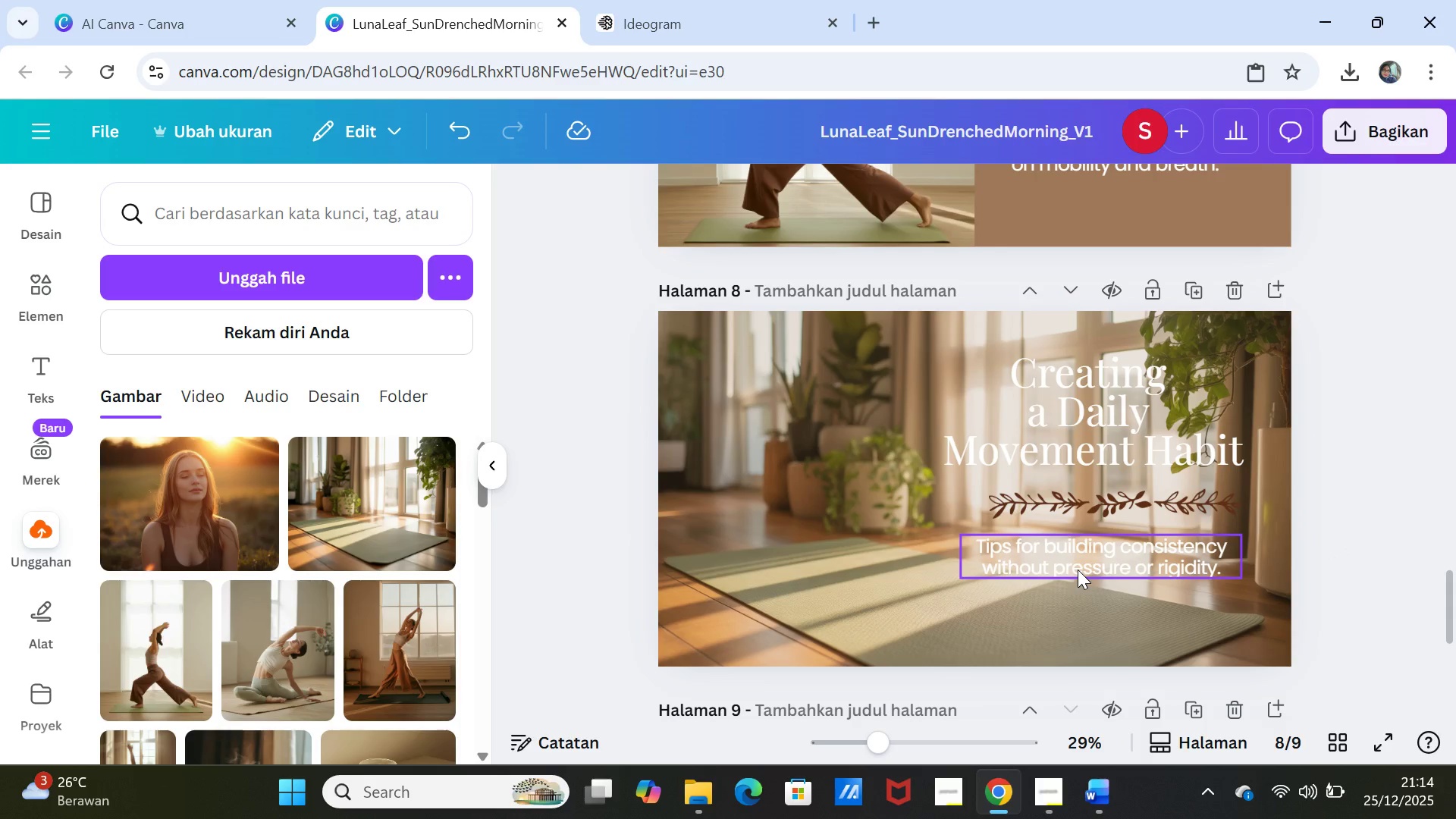 
left_click([1078, 570])
 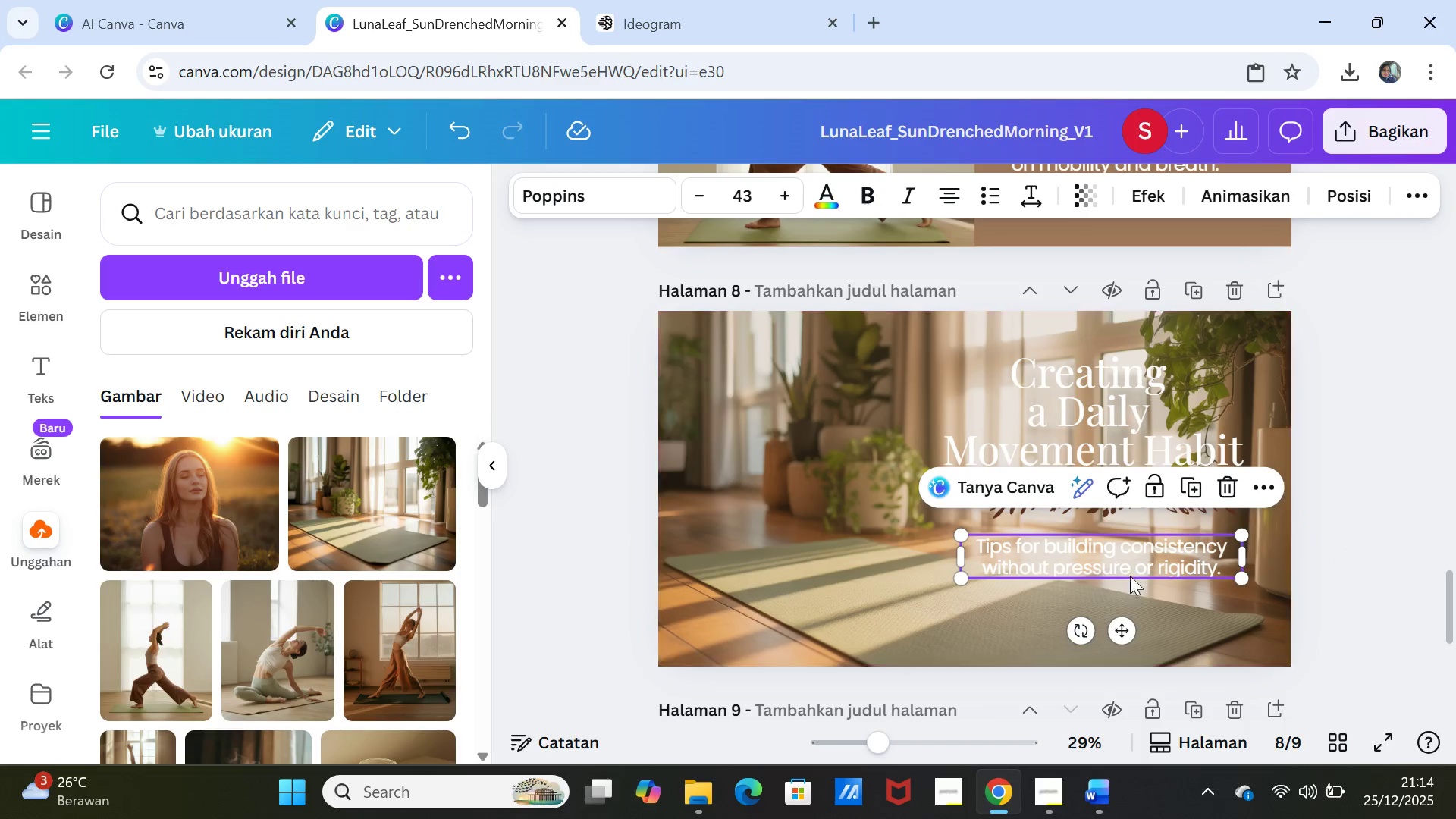 
left_click([1133, 565])
 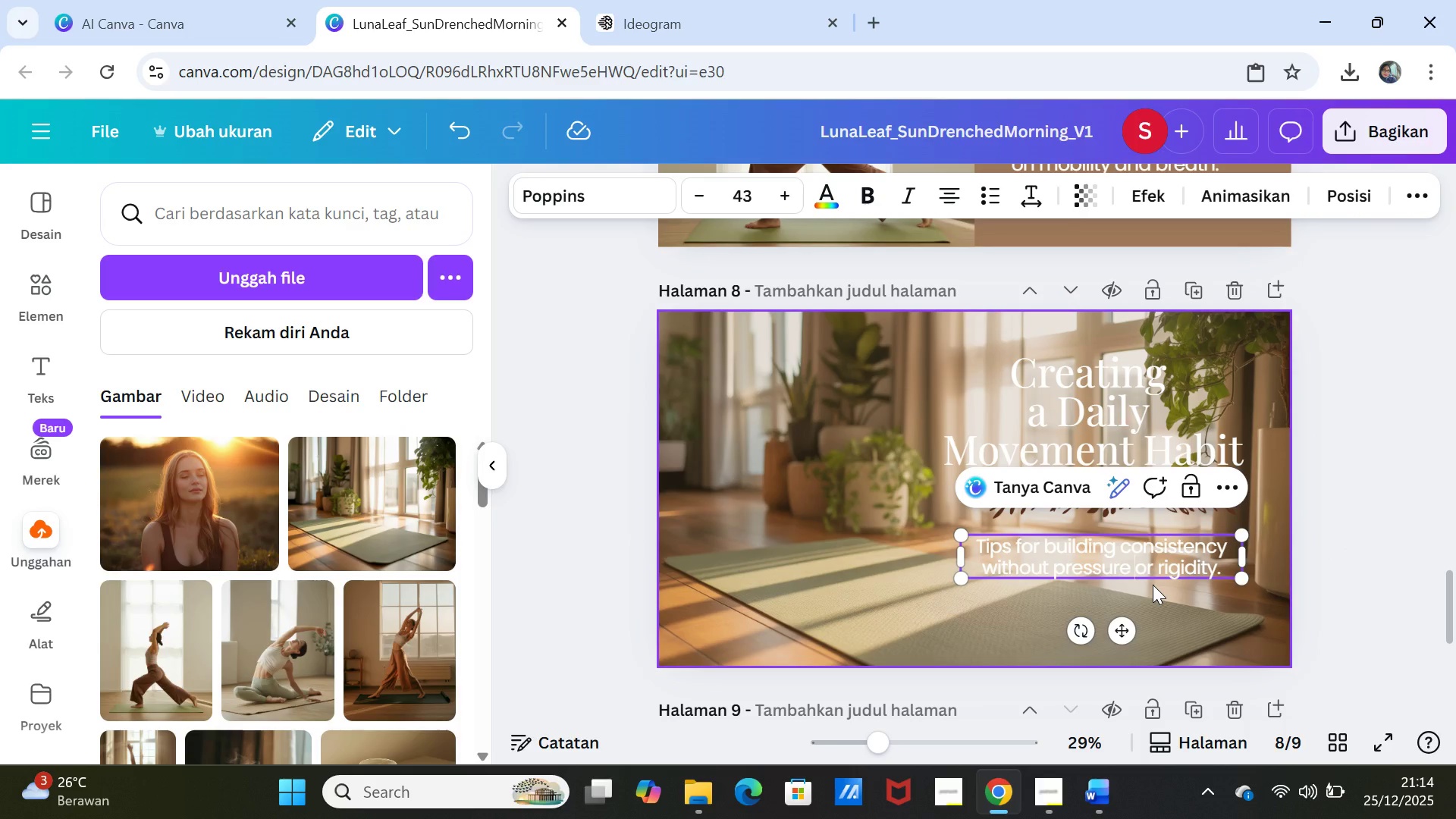 
key(Enter)
 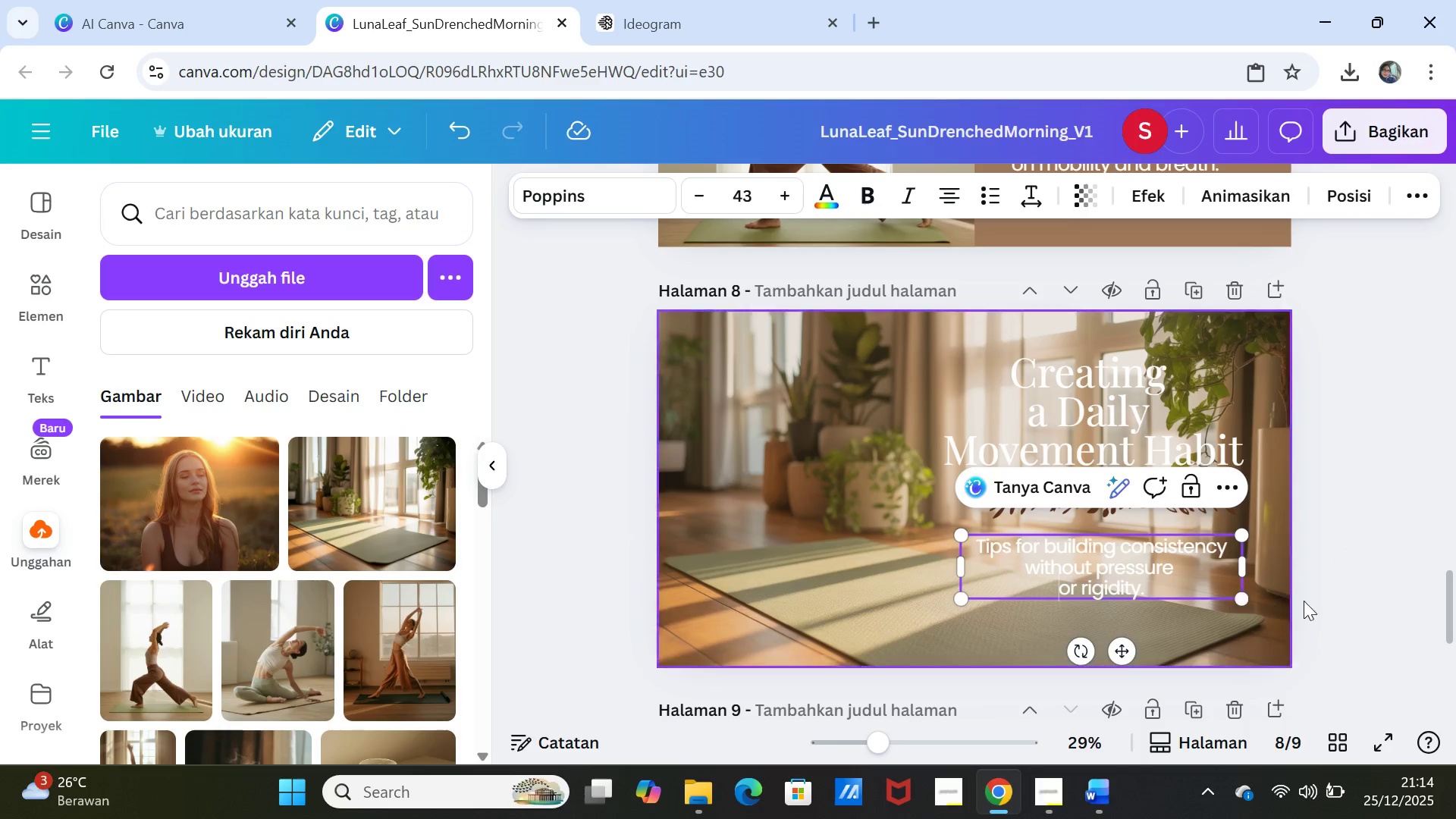 
left_click([1335, 596])
 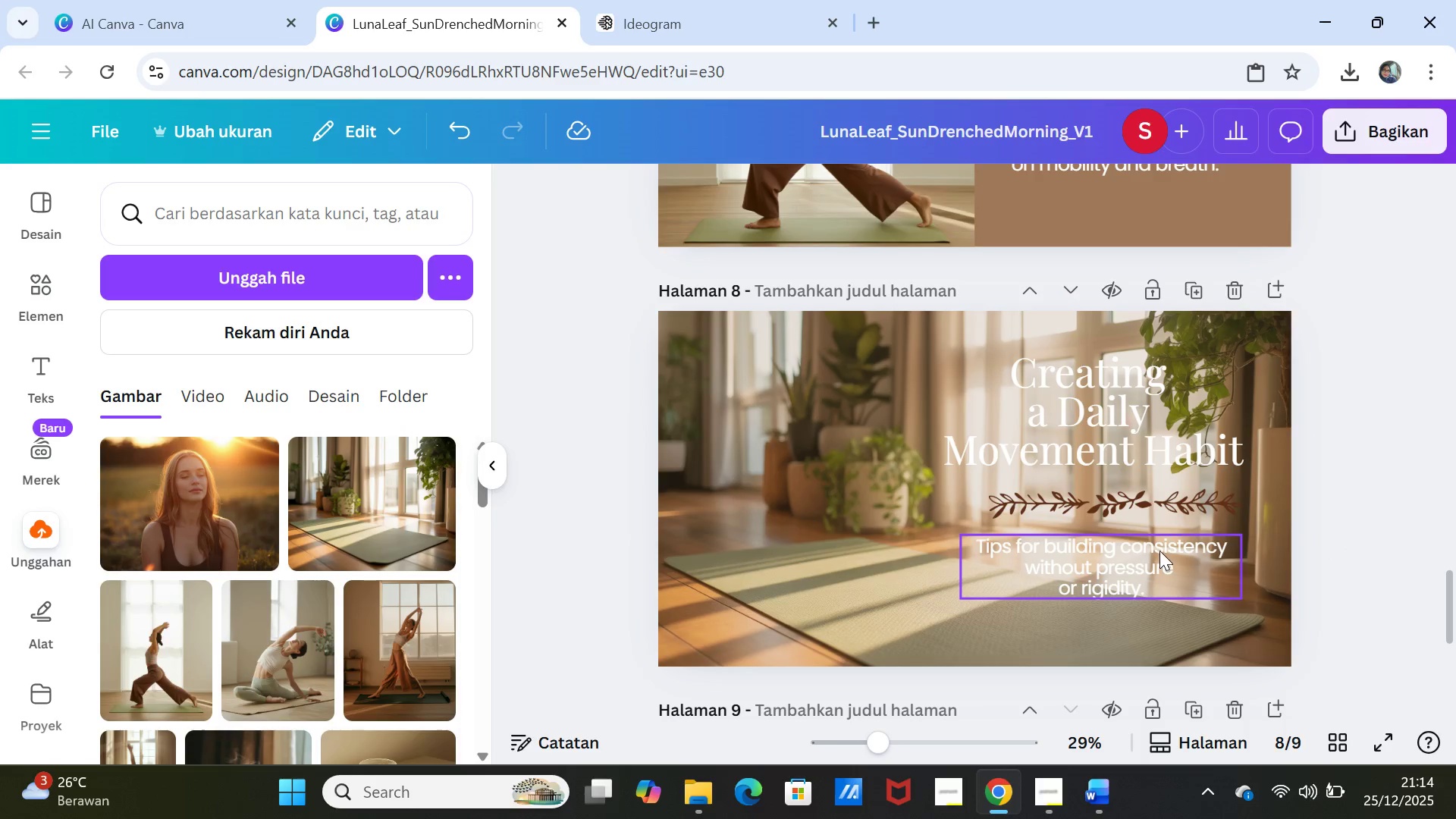 
left_click_drag(start_coordinate=[1159, 551], to_coordinate=[1168, 551])
 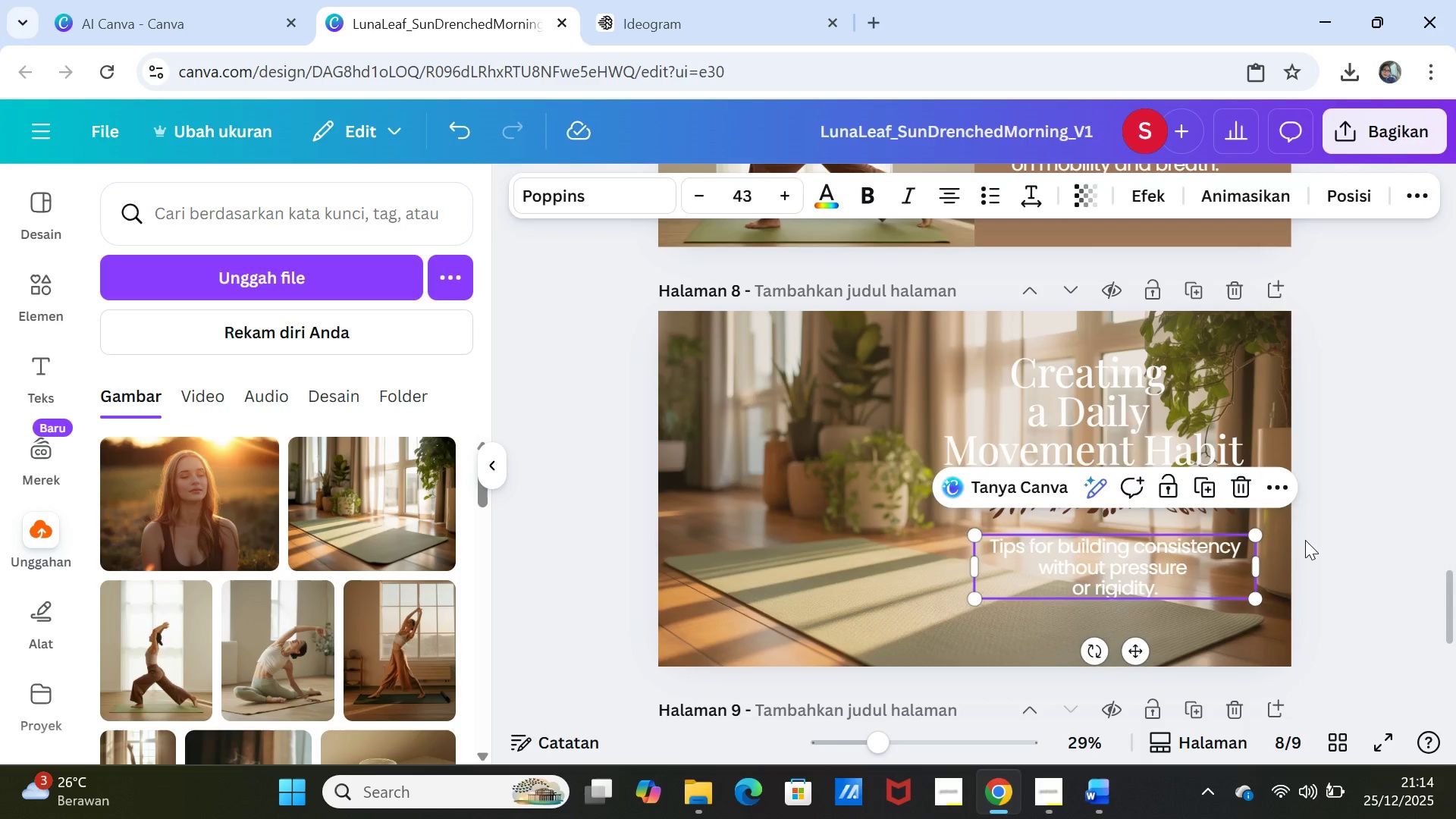 
left_click([1305, 540])
 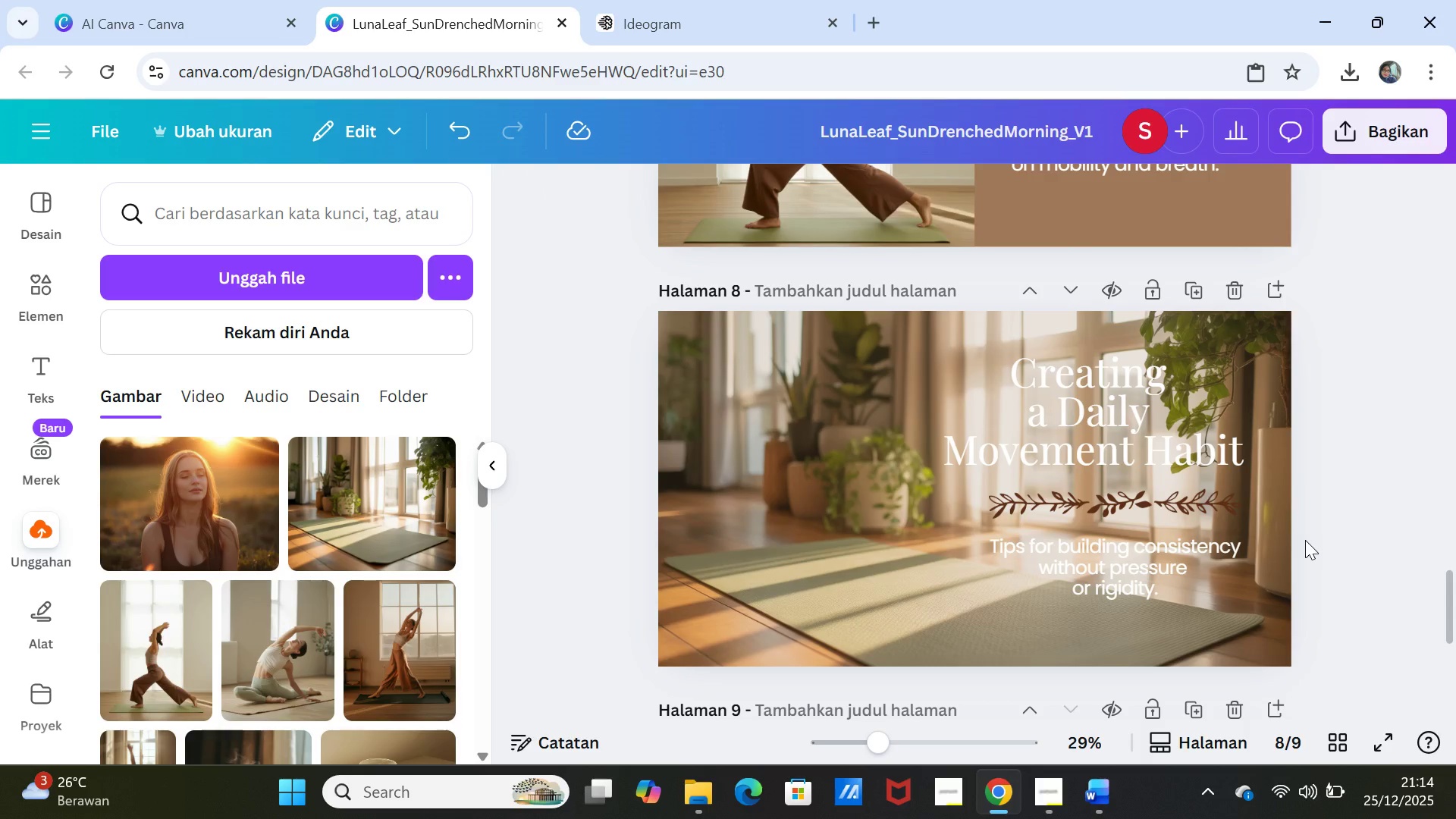 
scroll: coordinate [1305, 540], scroll_direction: down, amount: 4.0
 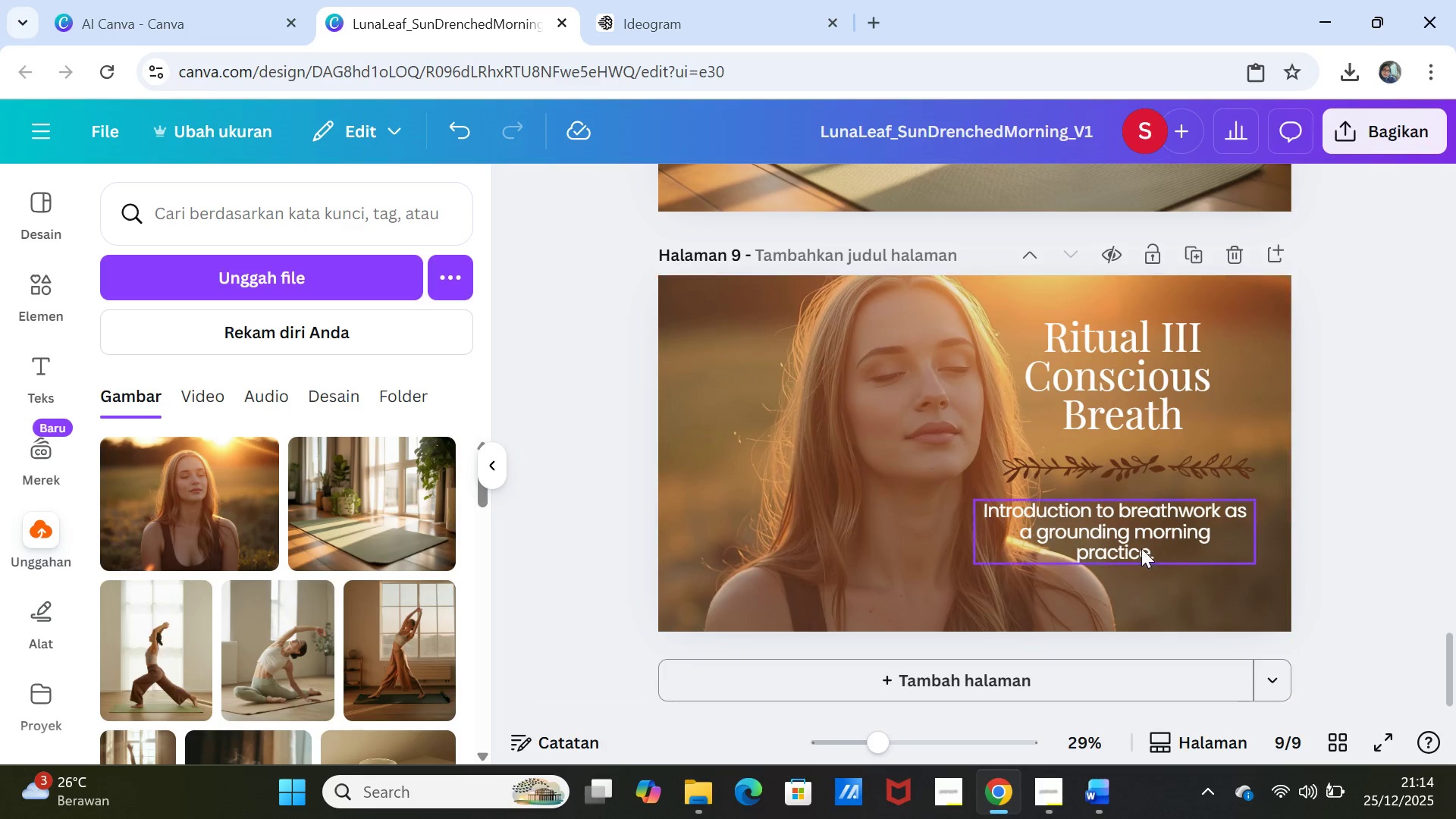 
left_click_drag(start_coordinate=[1141, 548], to_coordinate=[1141, 558])
 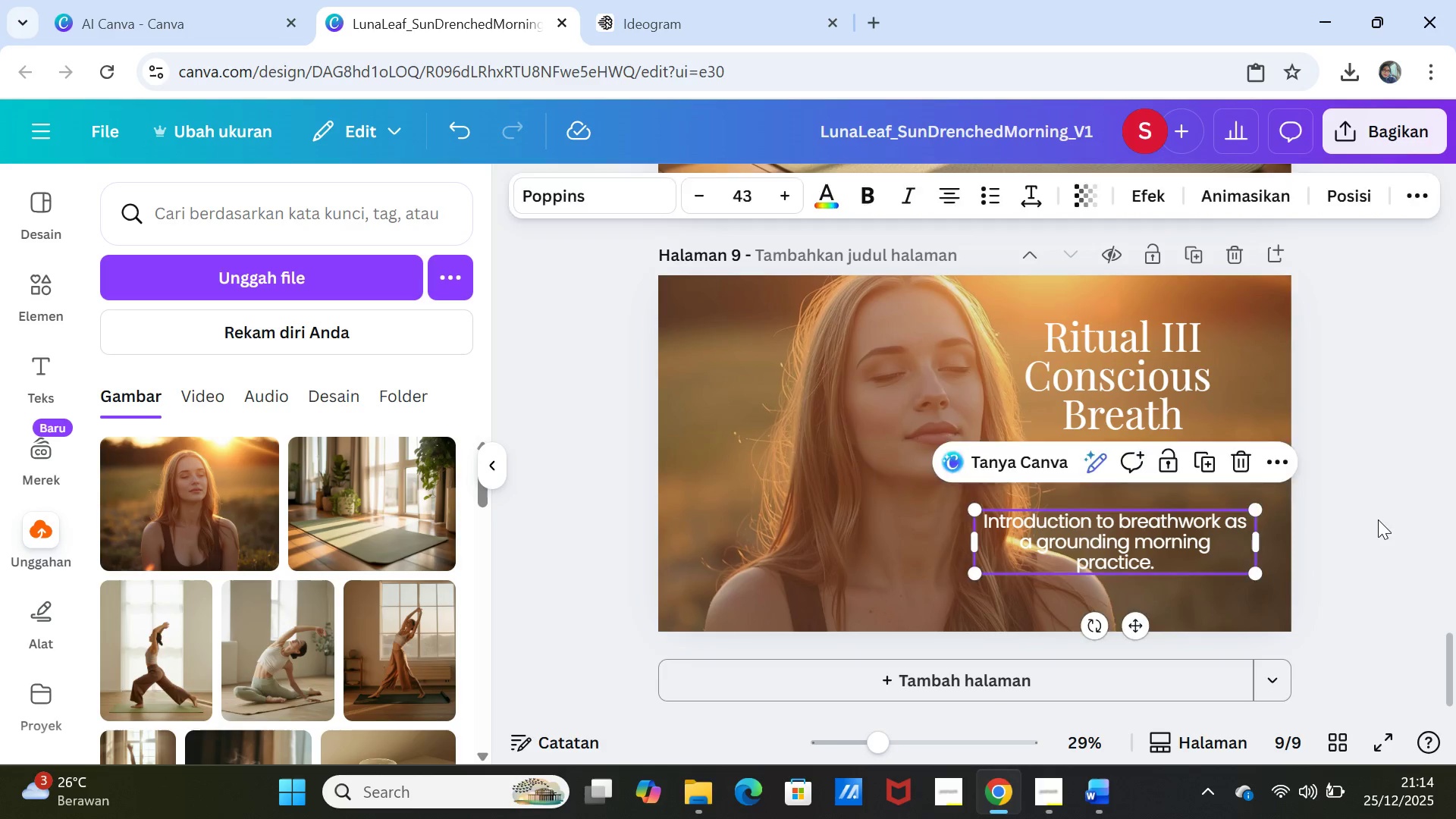 
left_click([1378, 519])
 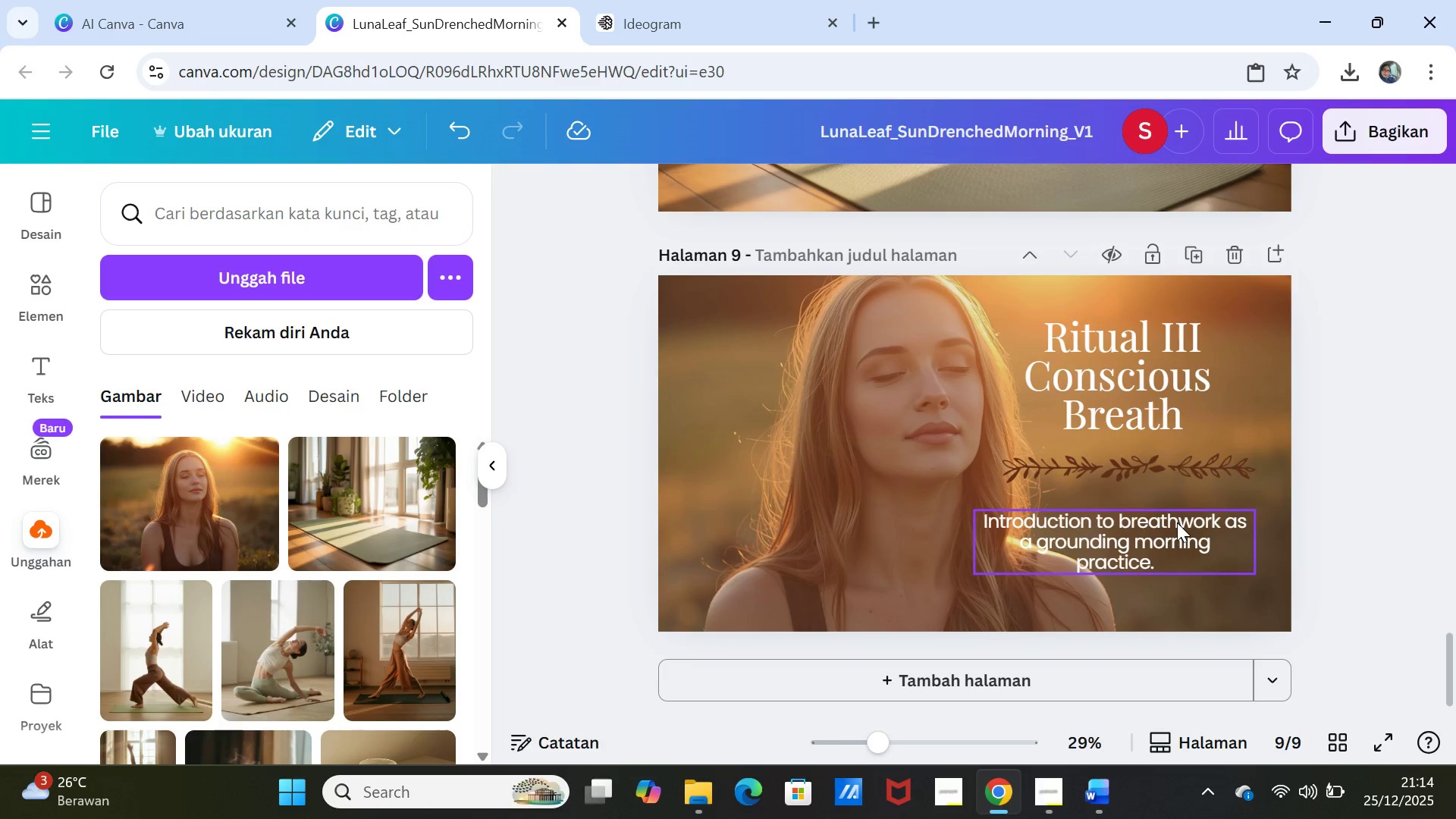 
left_click_drag(start_coordinate=[1176, 522], to_coordinate=[1174, 515])
 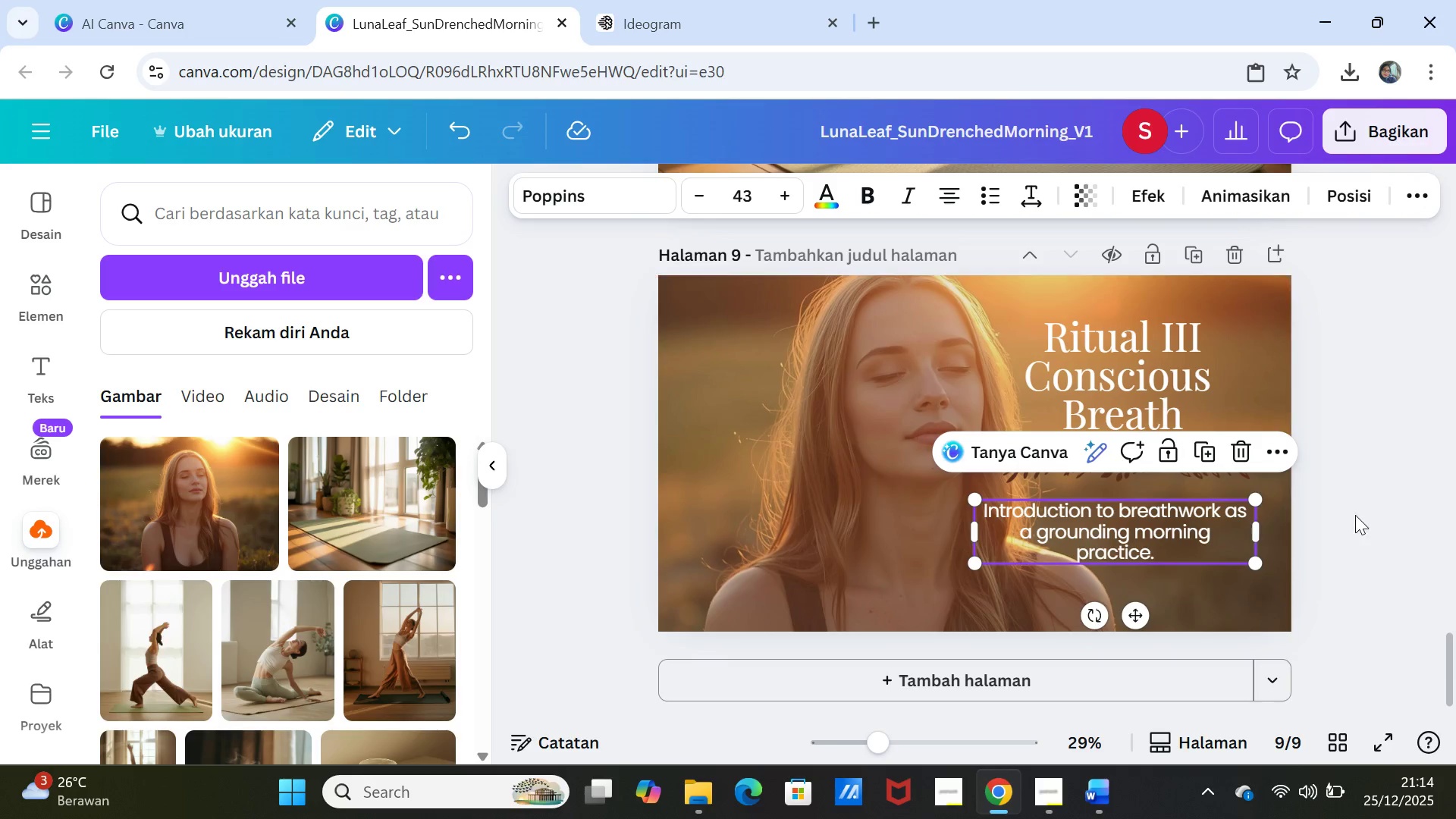 
left_click([1355, 515])
 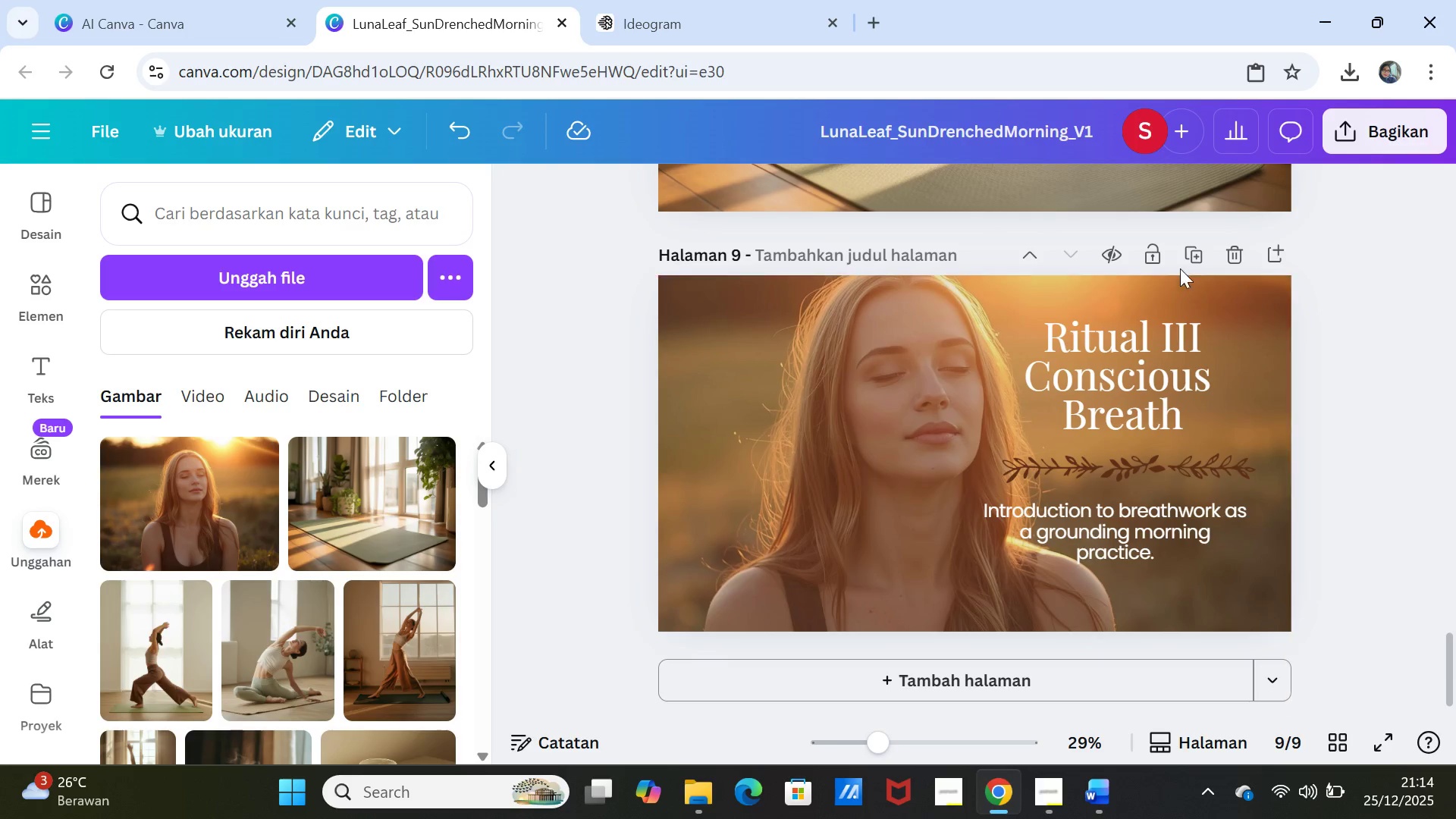 
wait(5.7)
 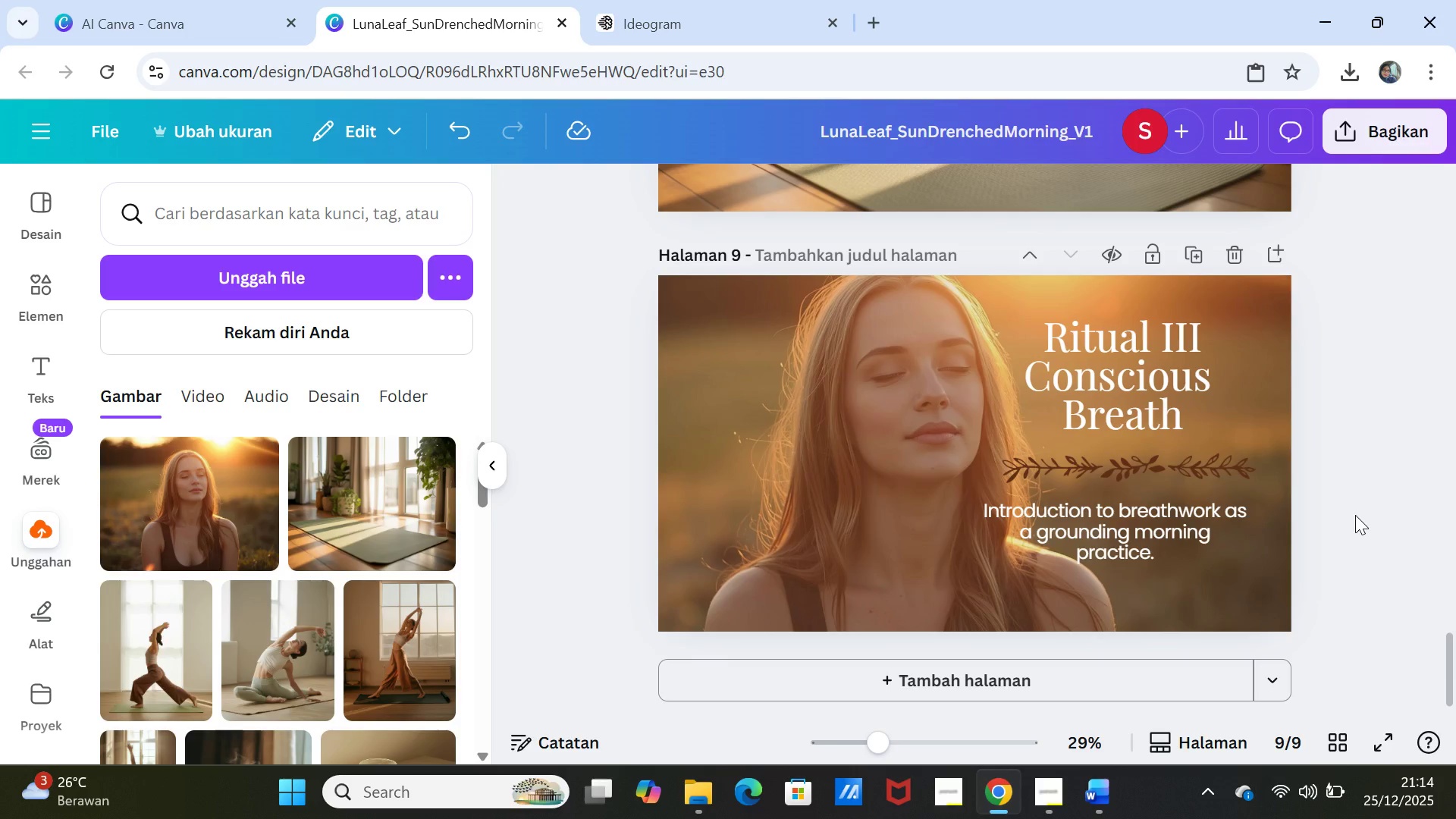 
left_click([1193, 247])
 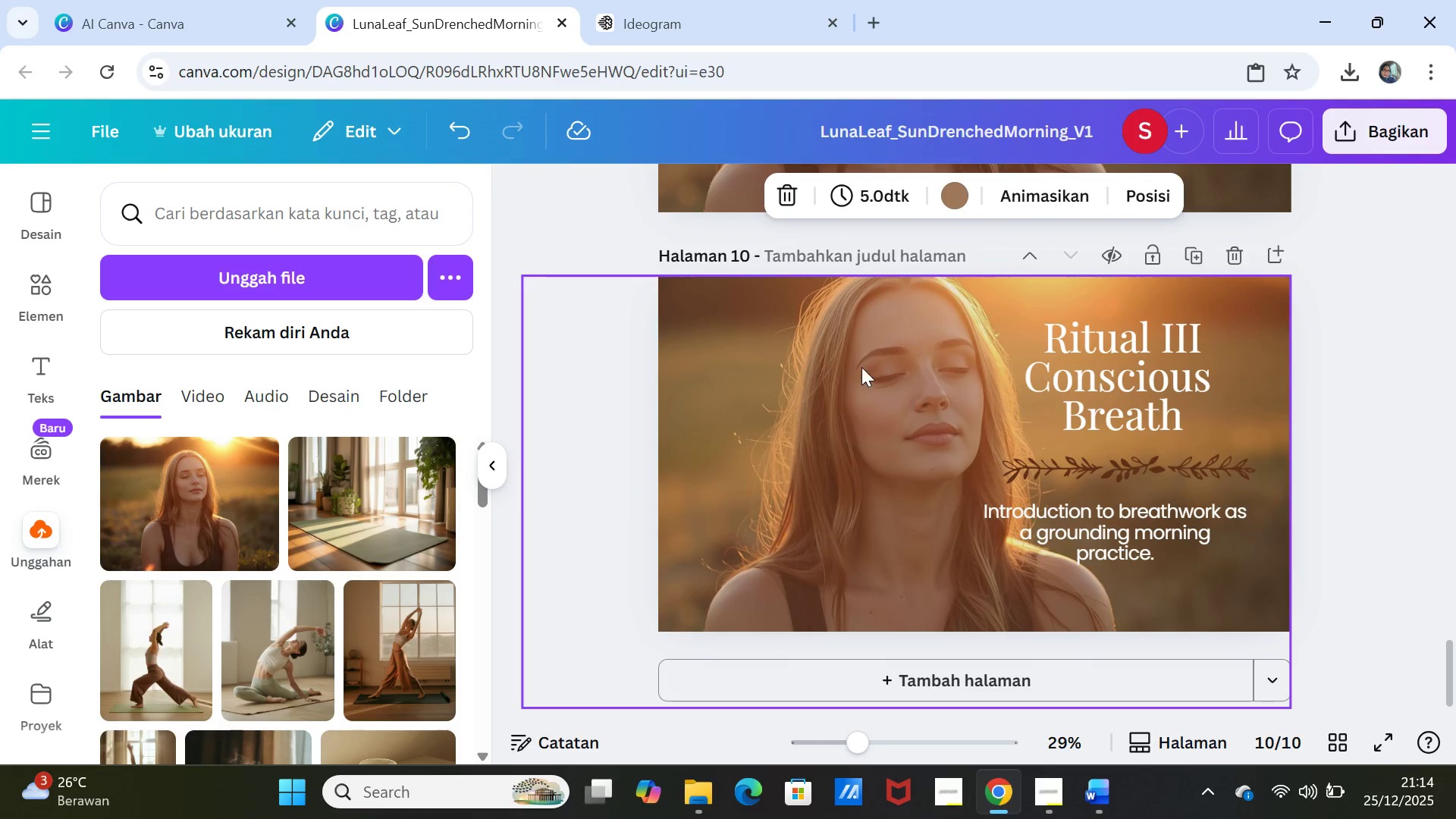 
left_click([860, 345])
 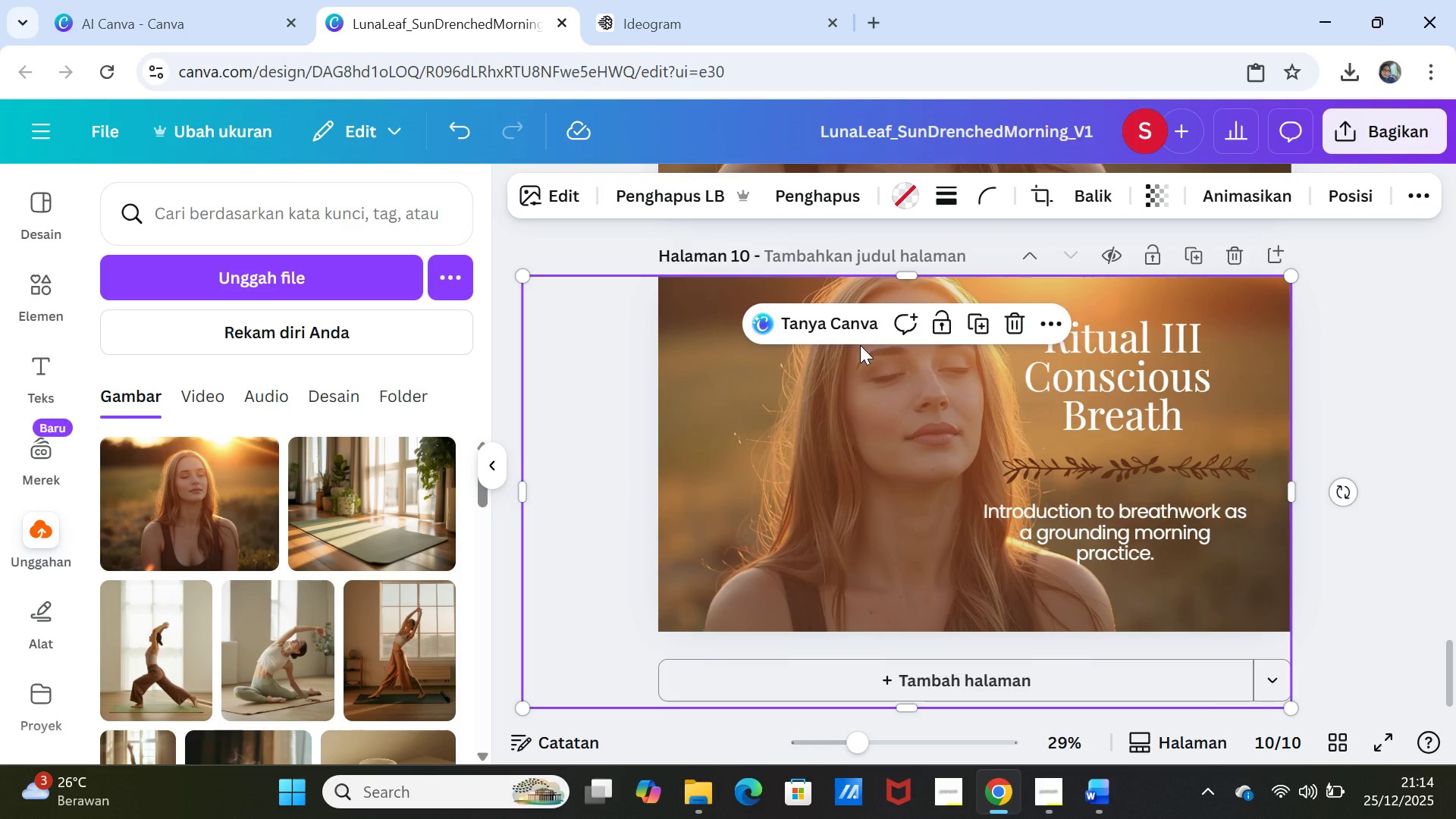 
key(Delete)
 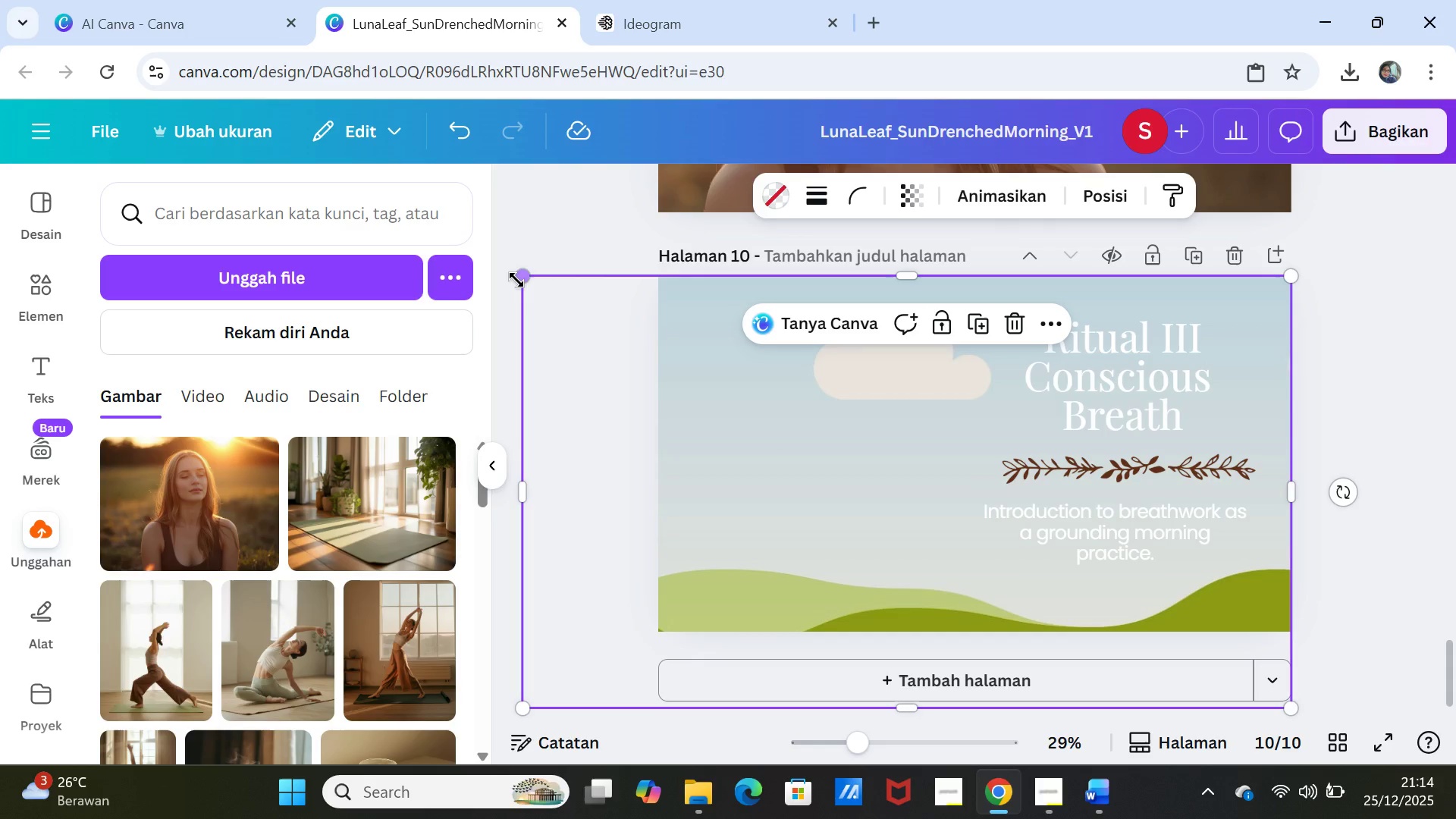 
left_click_drag(start_coordinate=[518, 279], to_coordinate=[679, 297])
 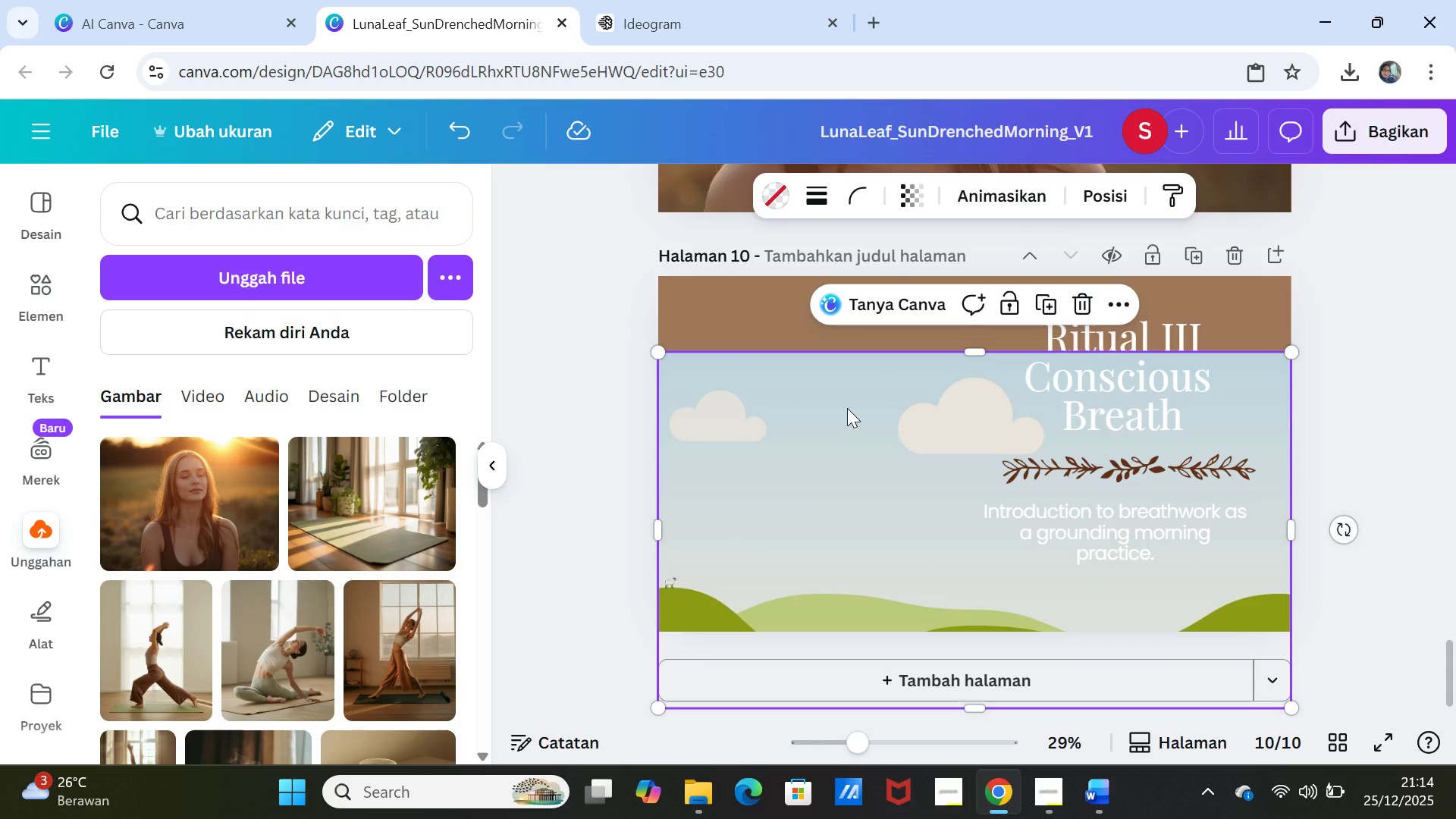 
left_click_drag(start_coordinate=[846, 414], to_coordinate=[848, 337])
 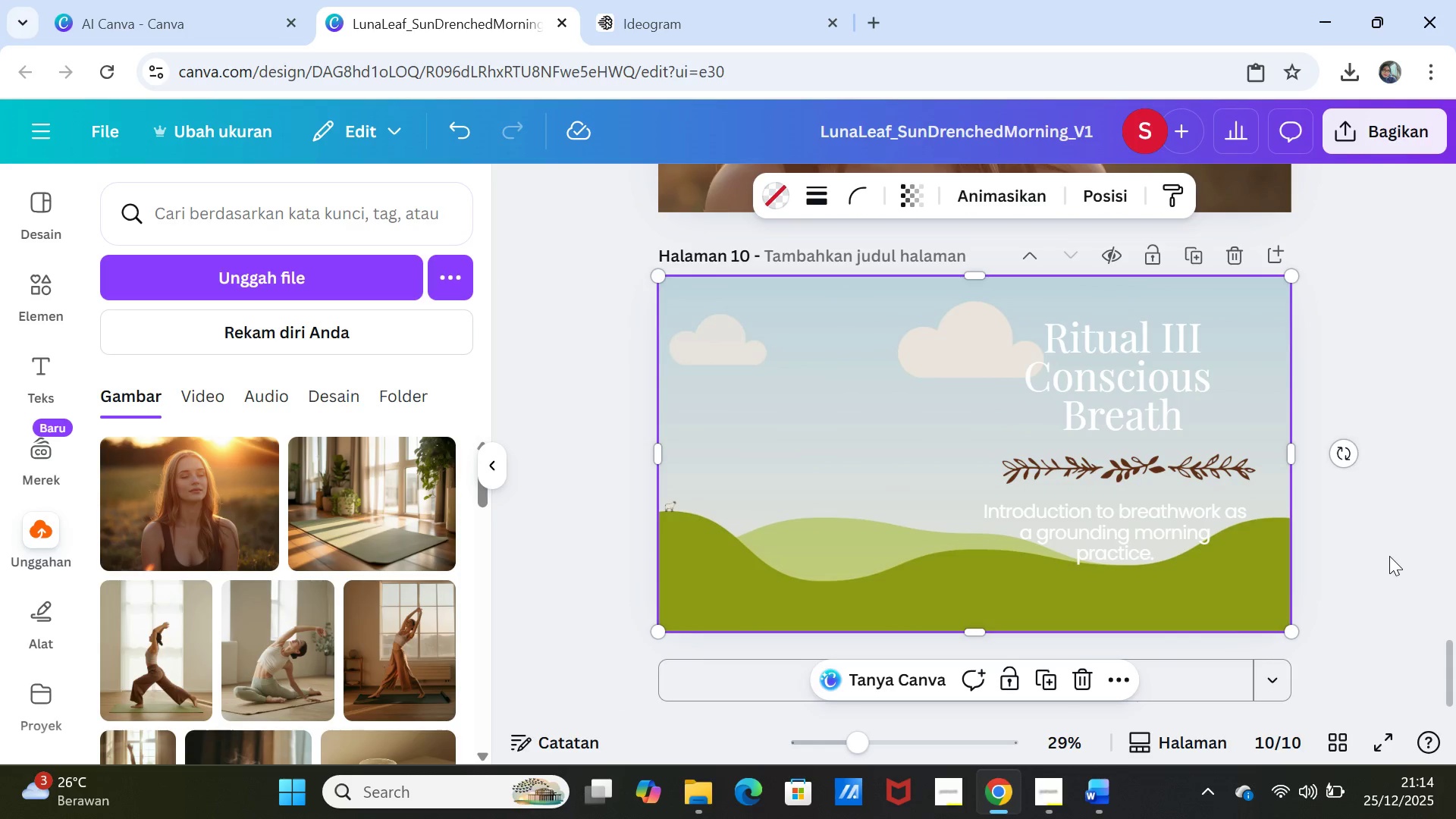 
left_click([1389, 557])
 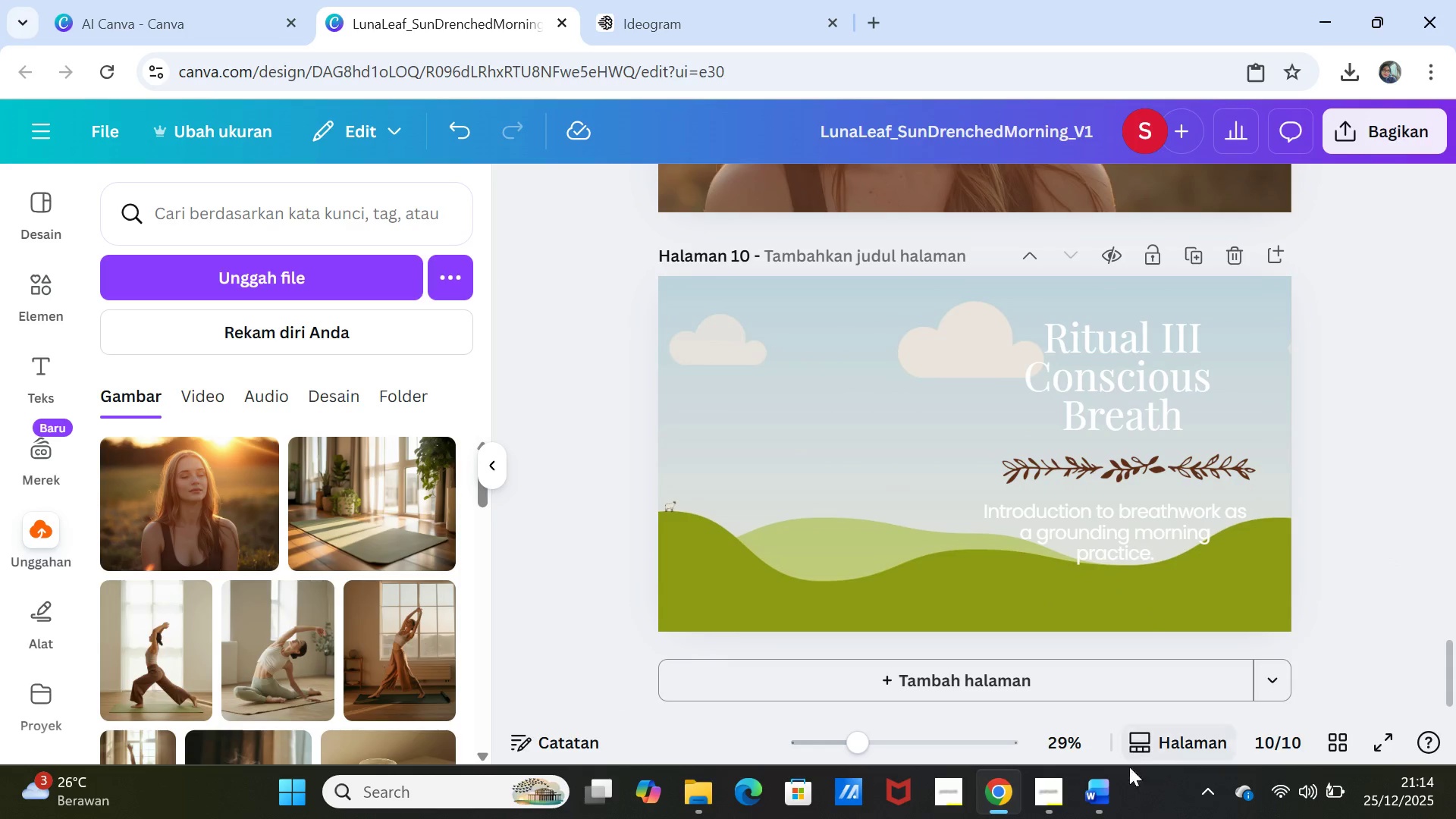 
left_click([1093, 787])
 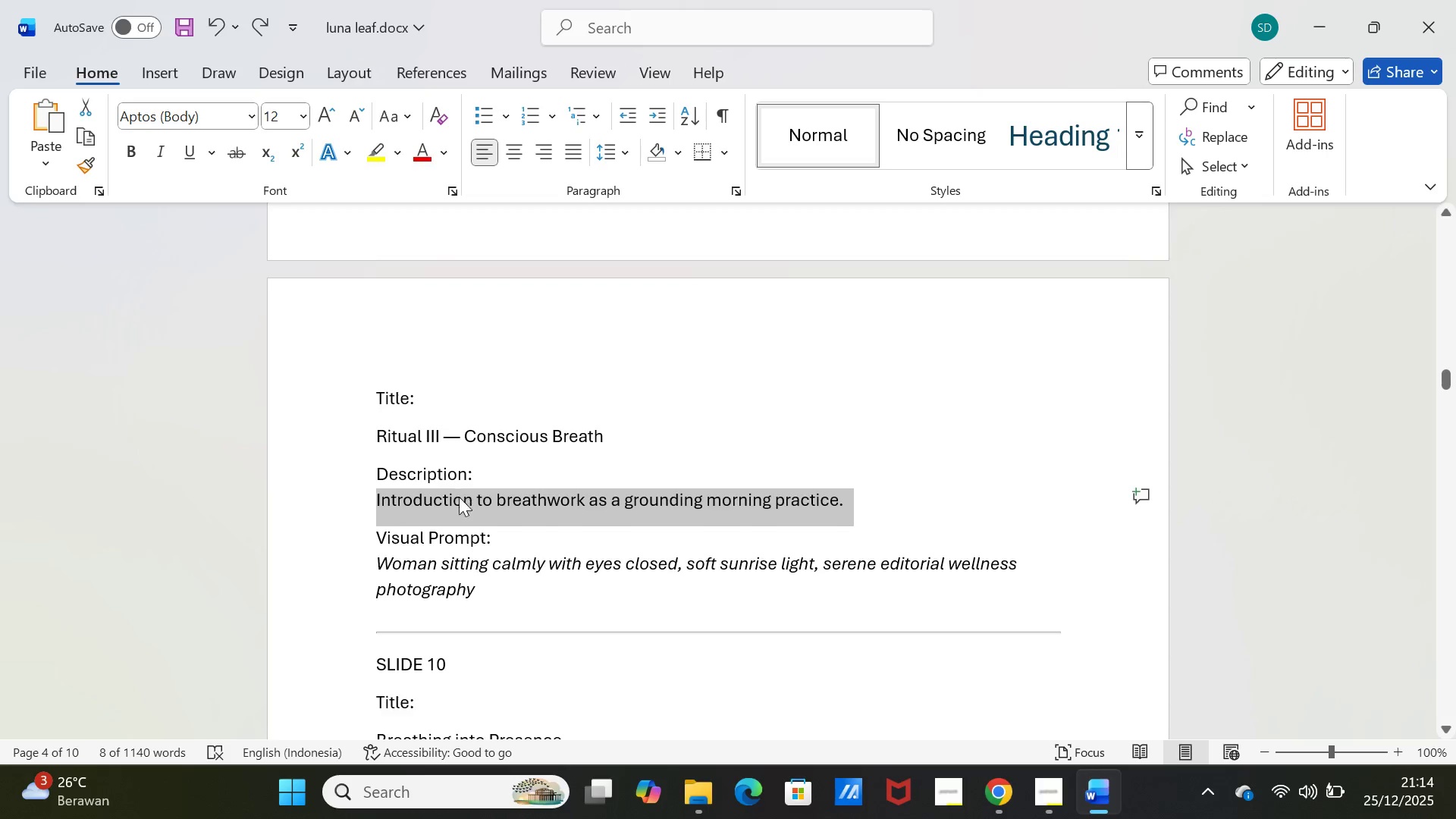 
scroll: coordinate [460, 500], scroll_direction: down, amount: 6.0
 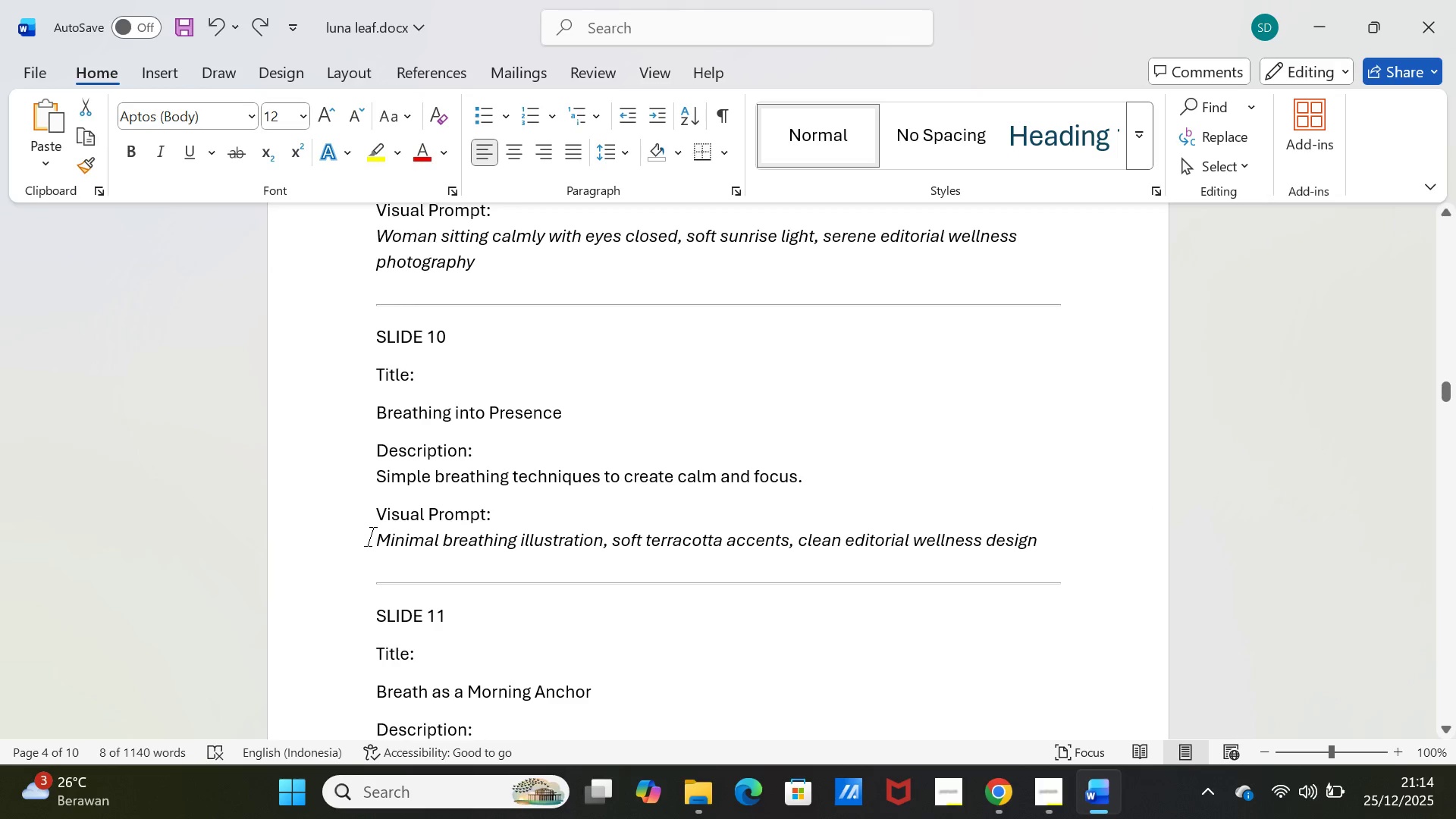 
left_click_drag(start_coordinate=[374, 542], to_coordinate=[1060, 532])
 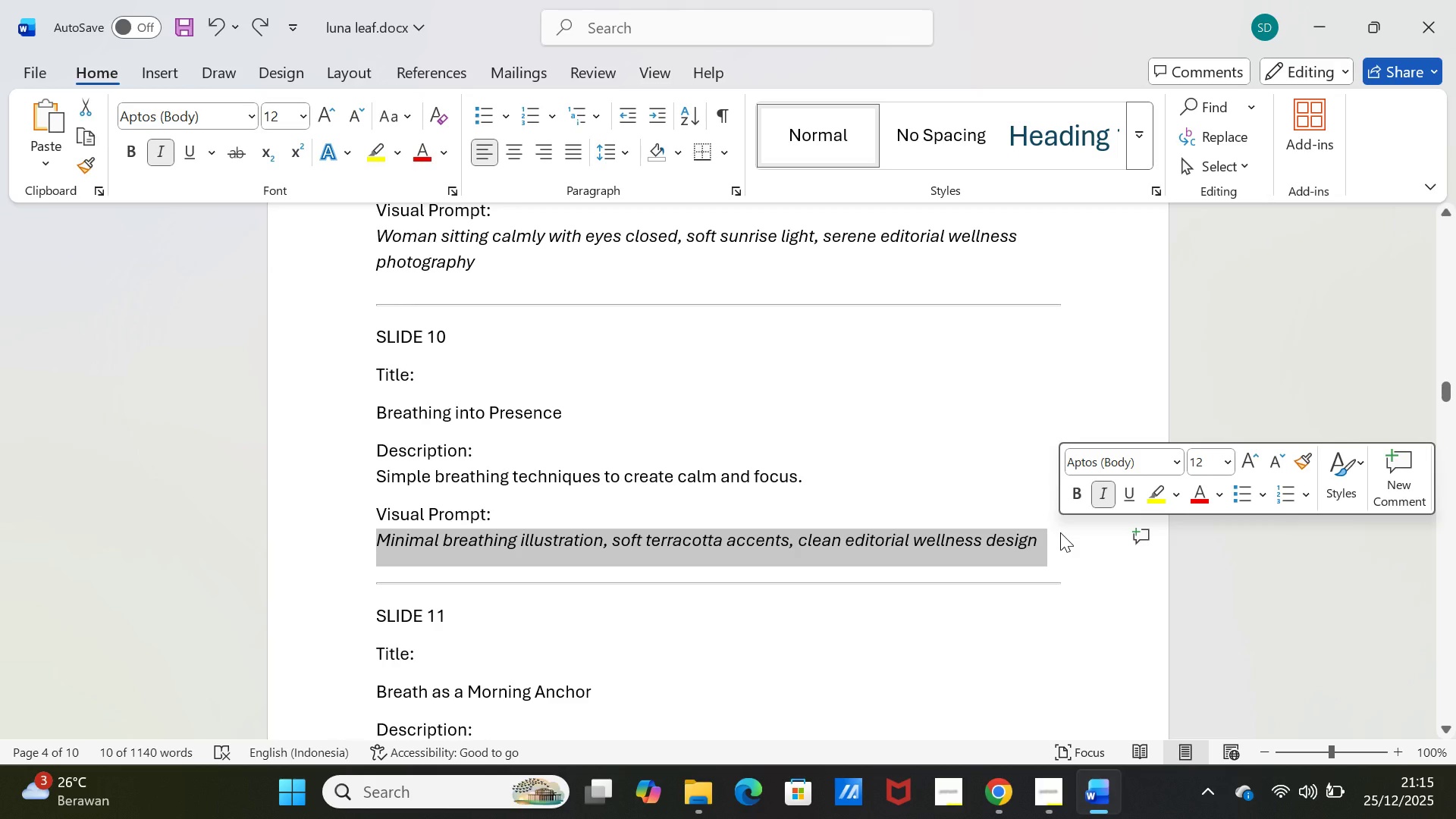 
key(Control+C)
 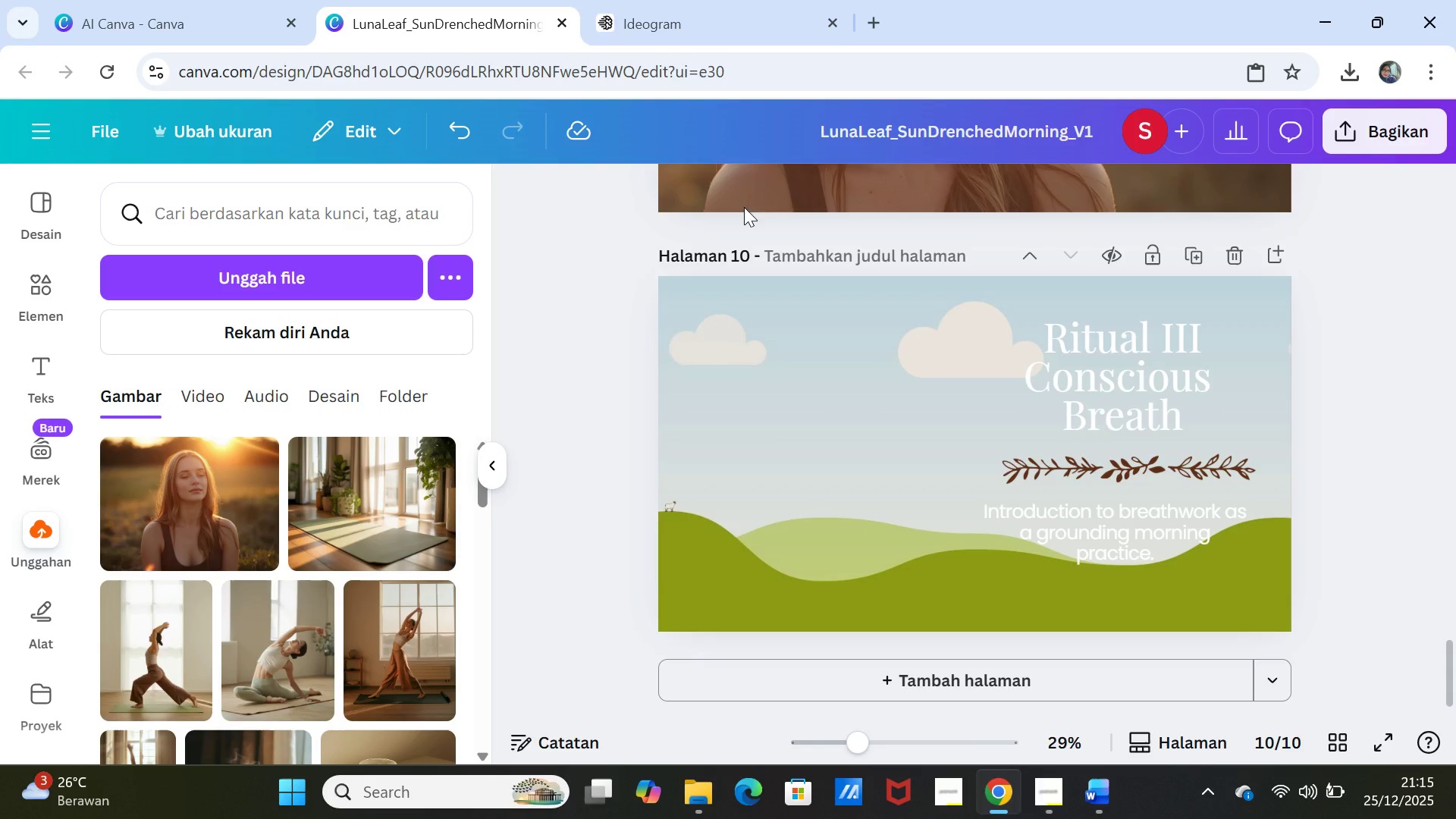 
left_click([701, 24])
 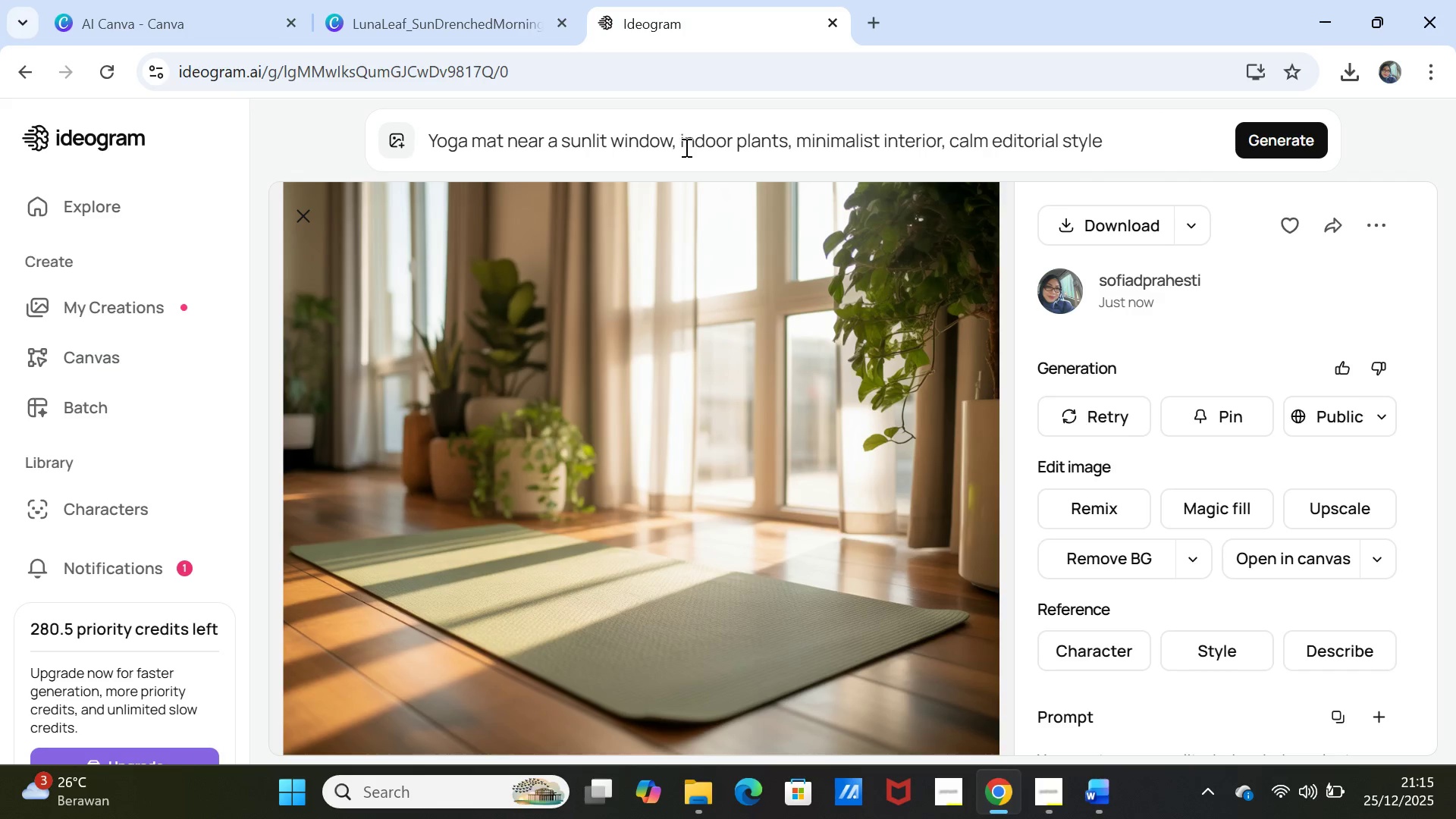 
left_click([685, 137])
 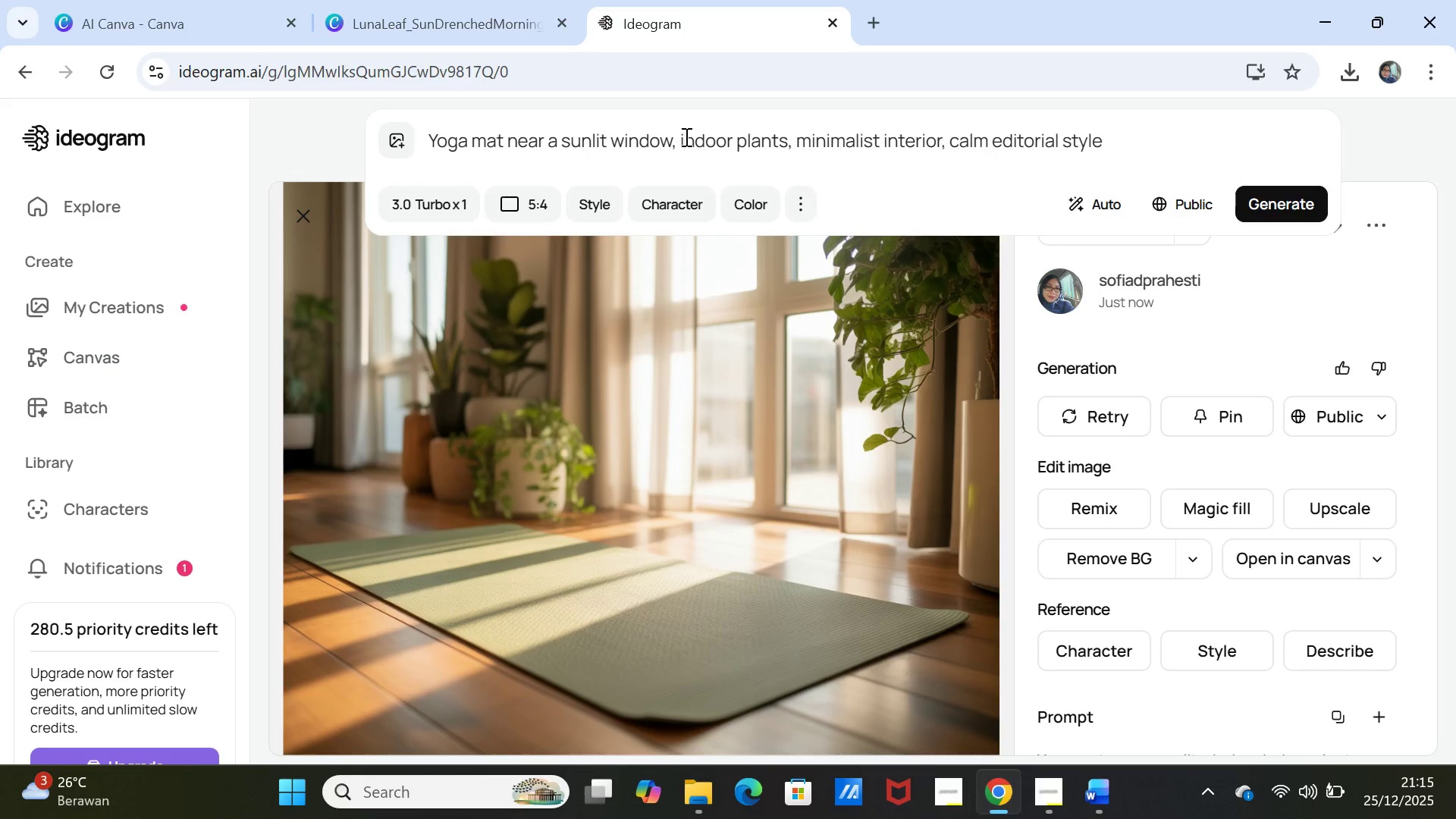 
double_click([685, 136])
 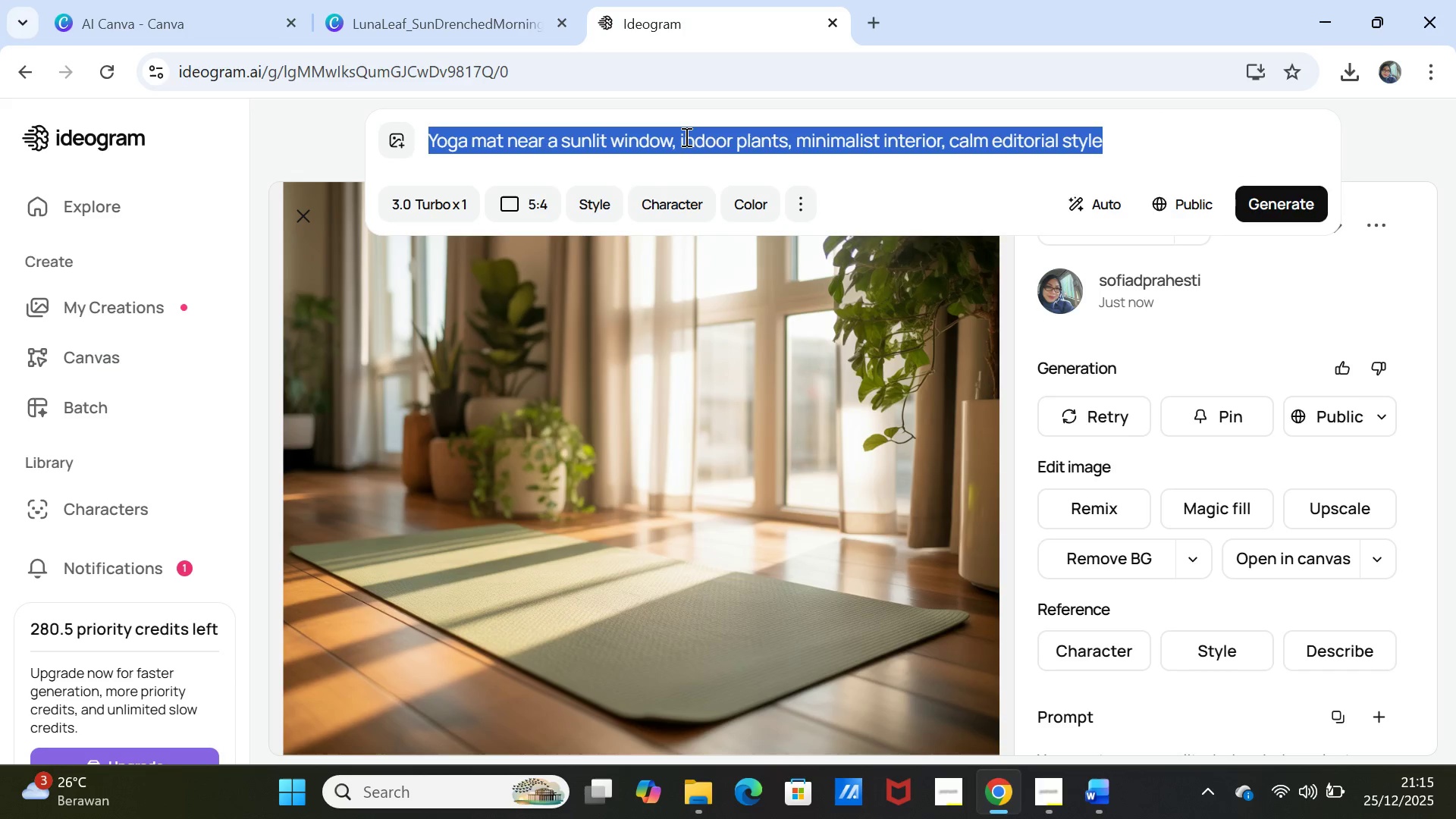 
triple_click([685, 136])
 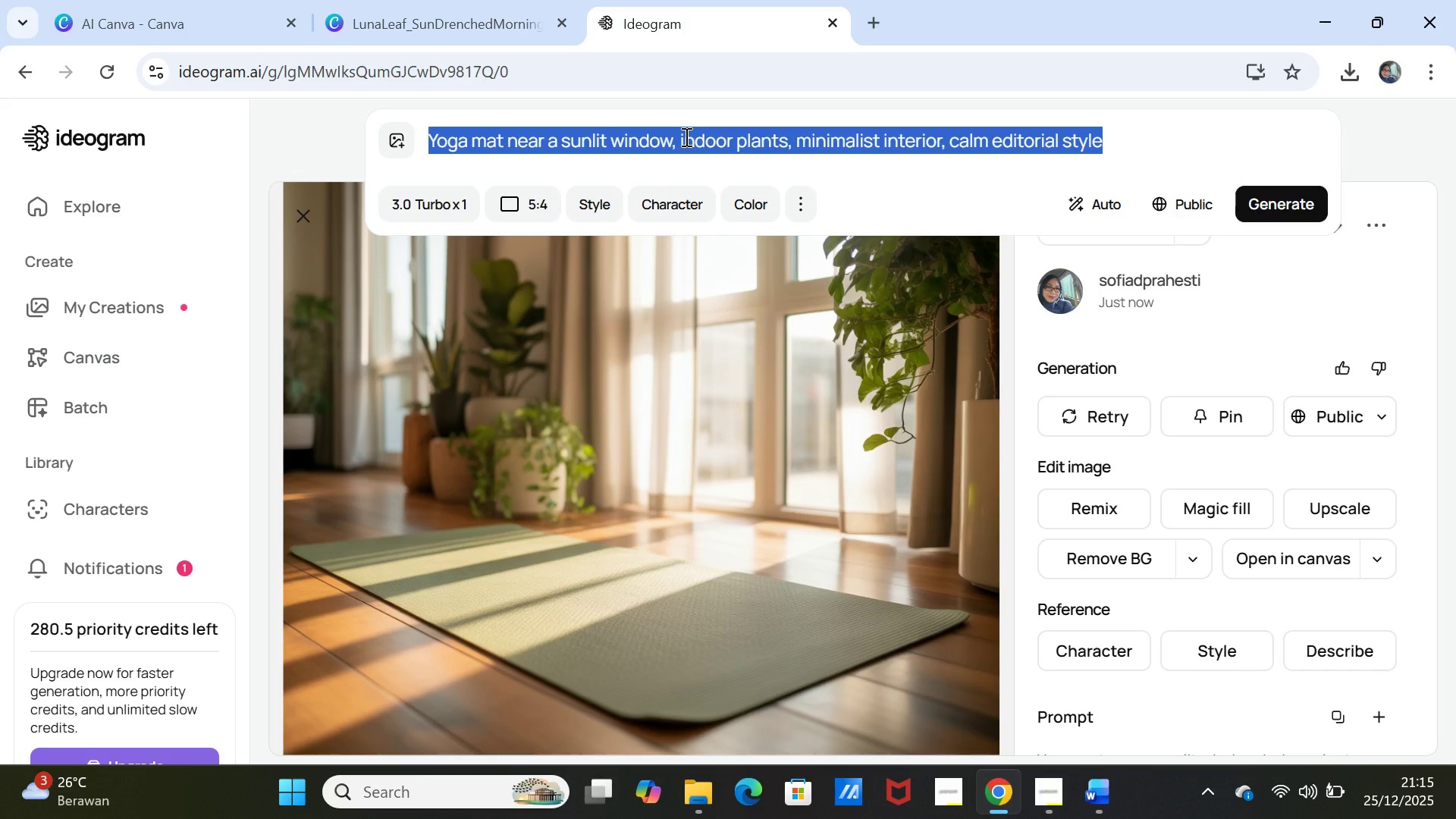 
key(Control+V)
 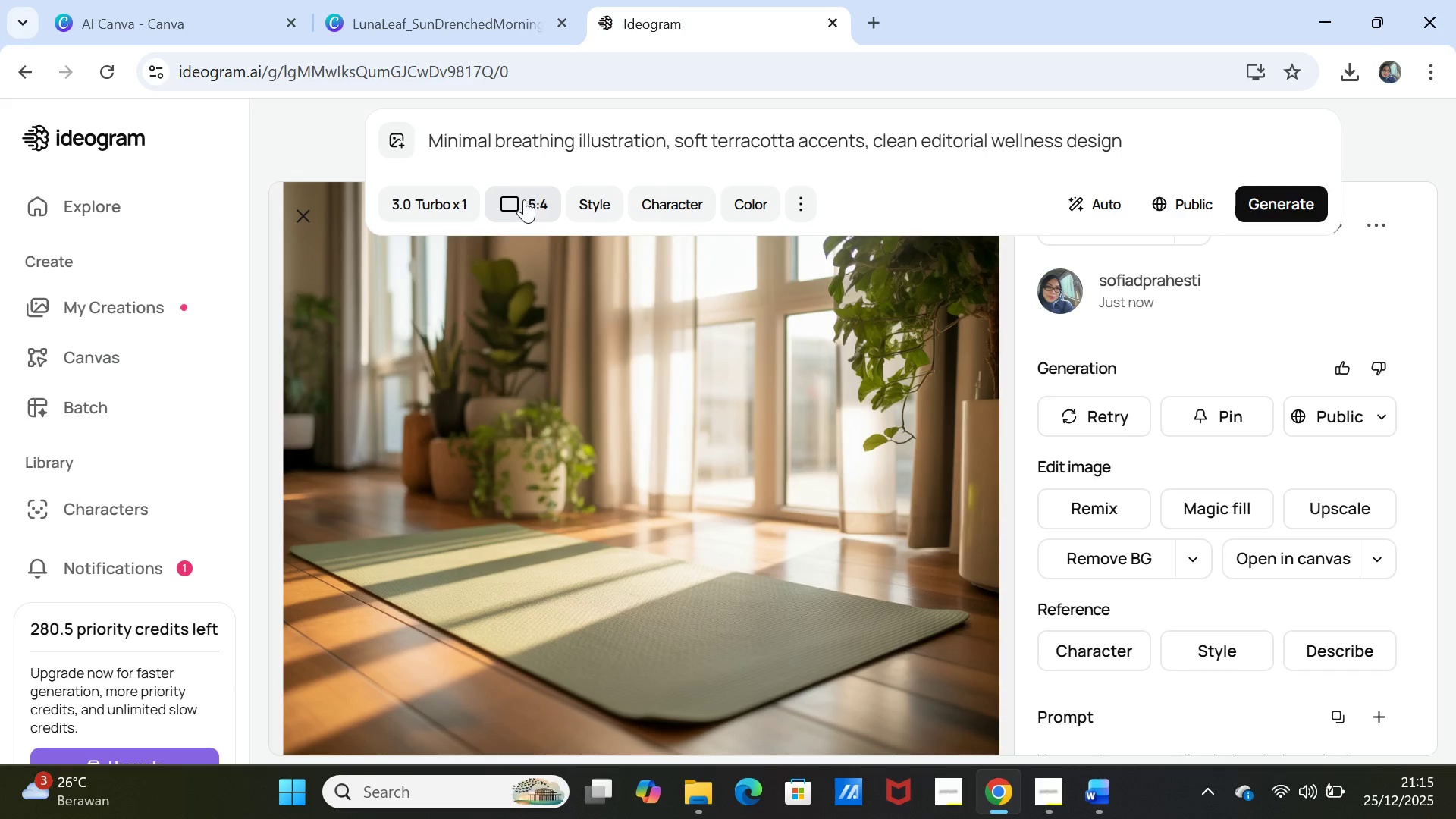 
left_click([524, 199])
 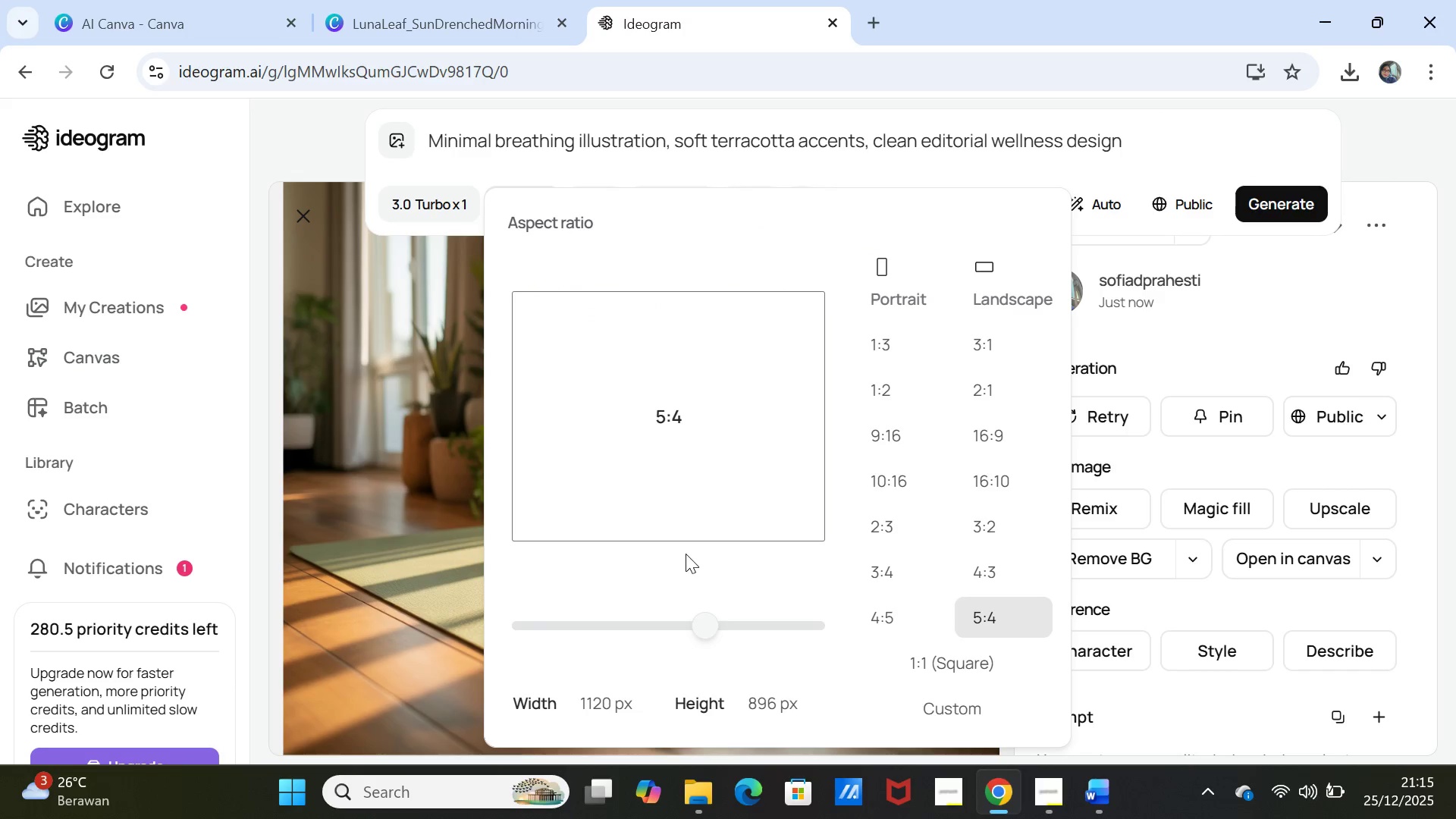 
left_click([890, 615])
 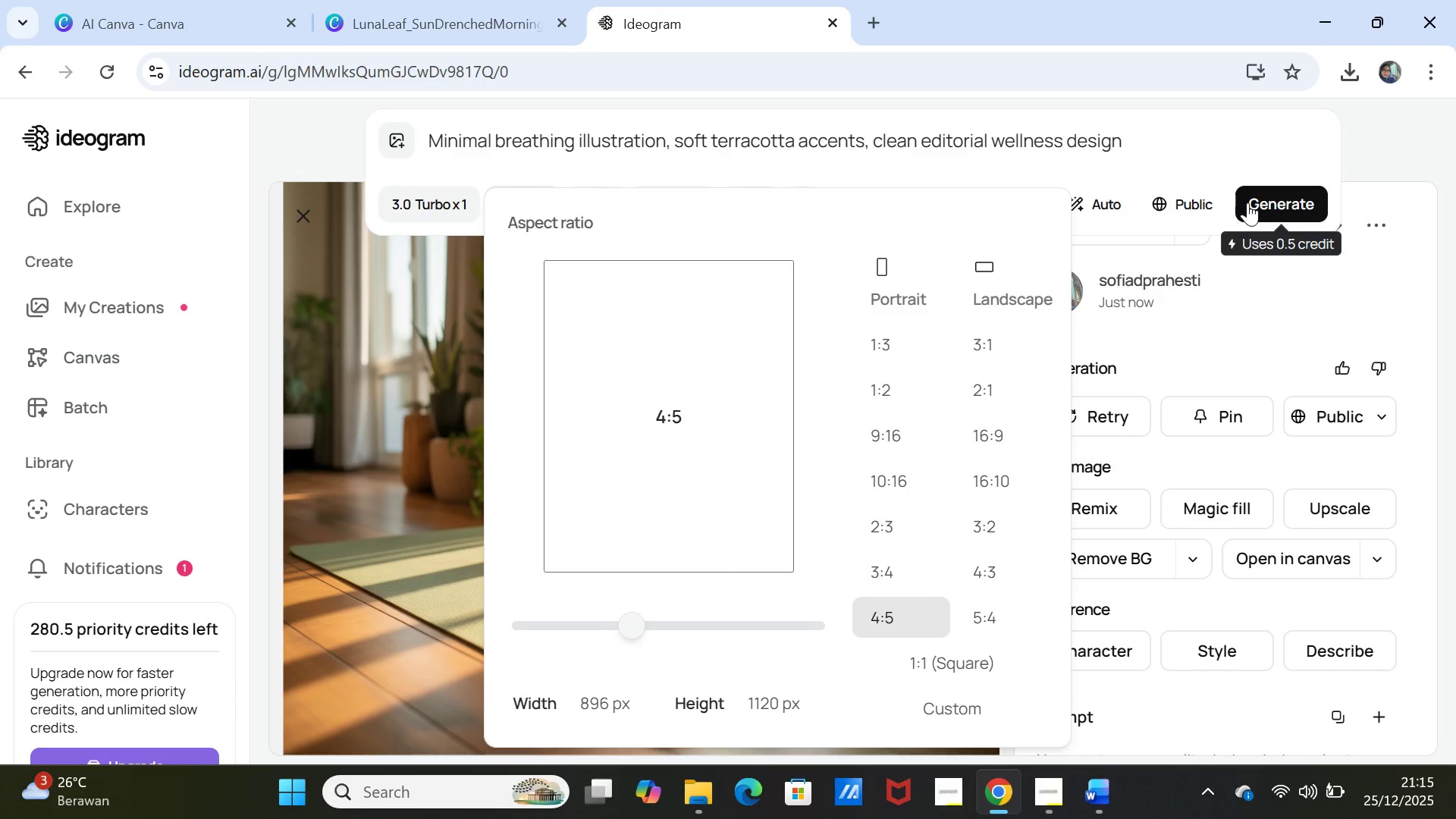 
left_click([1250, 198])
 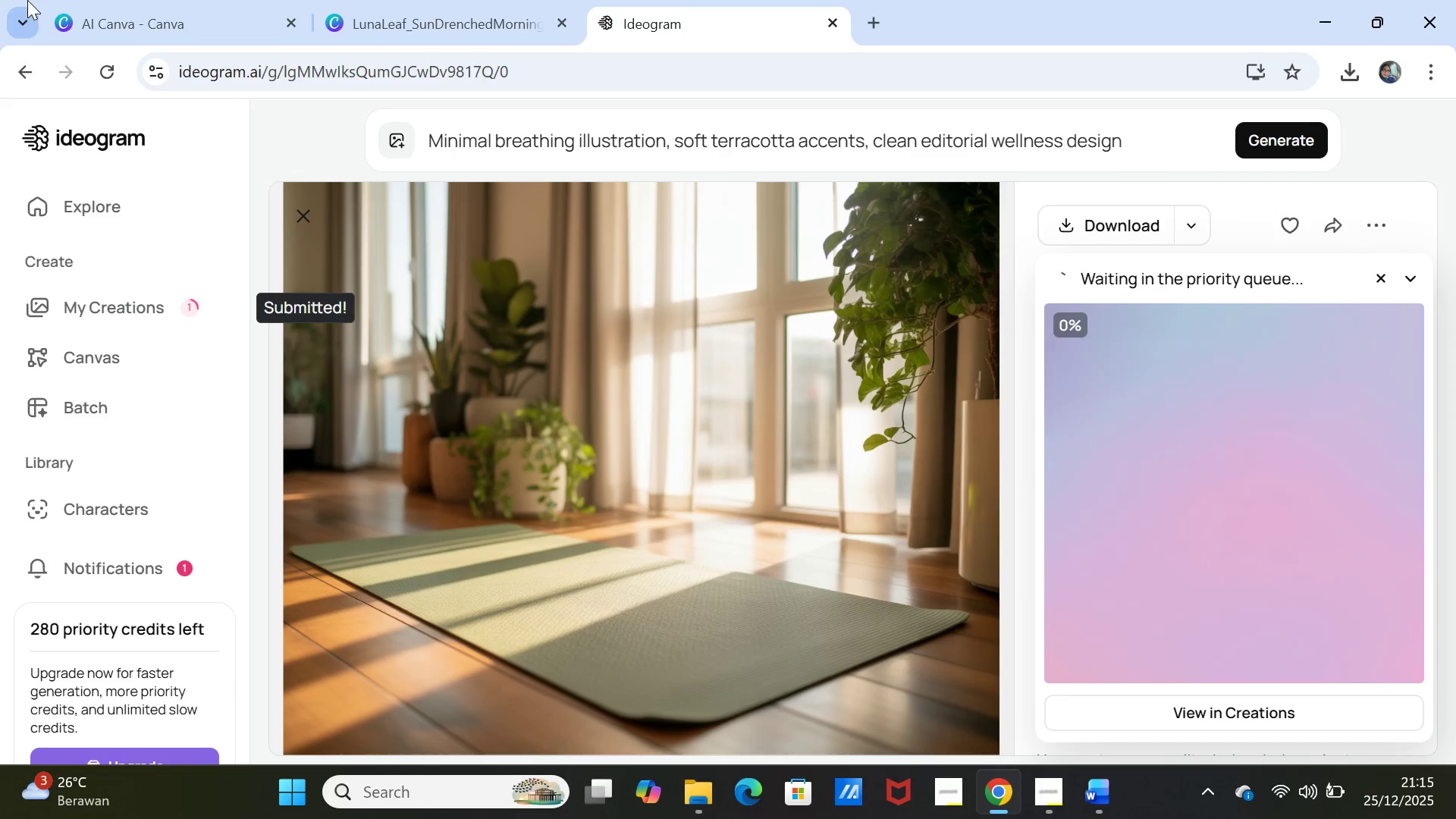 
left_click([95, 17])
 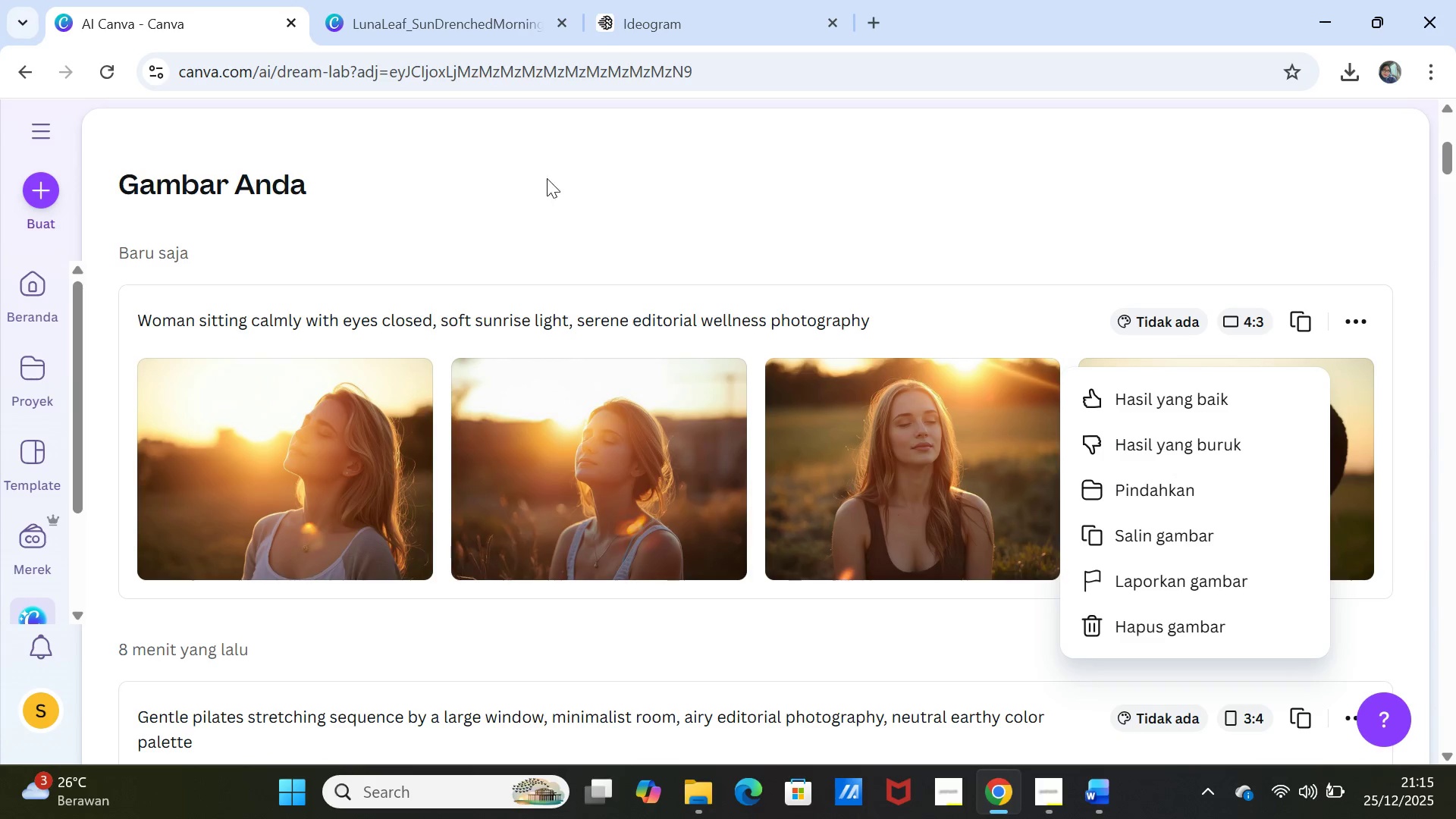 
scroll: coordinate [585, 281], scroll_direction: up, amount: 8.0
 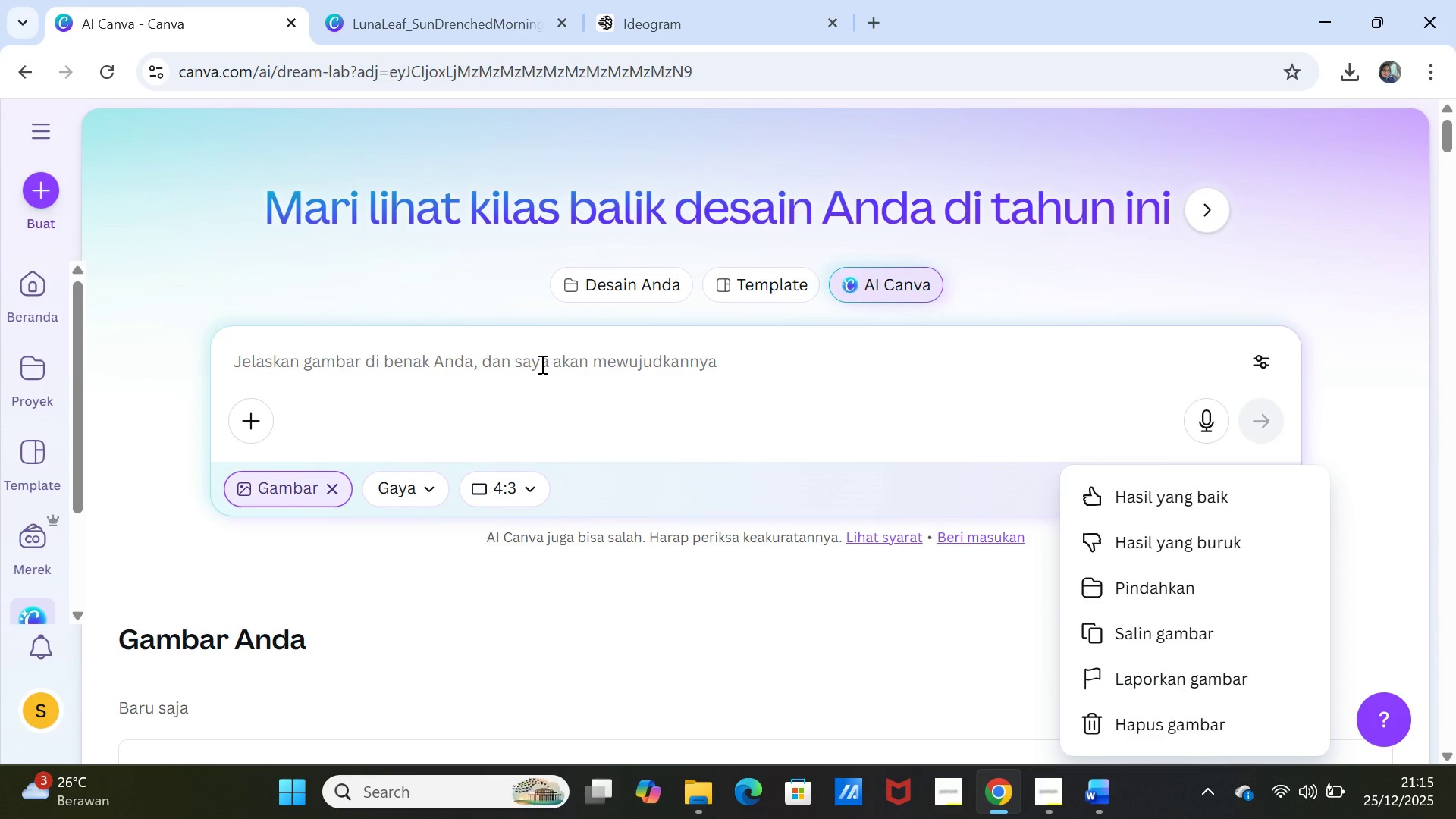 
left_click([541, 364])
 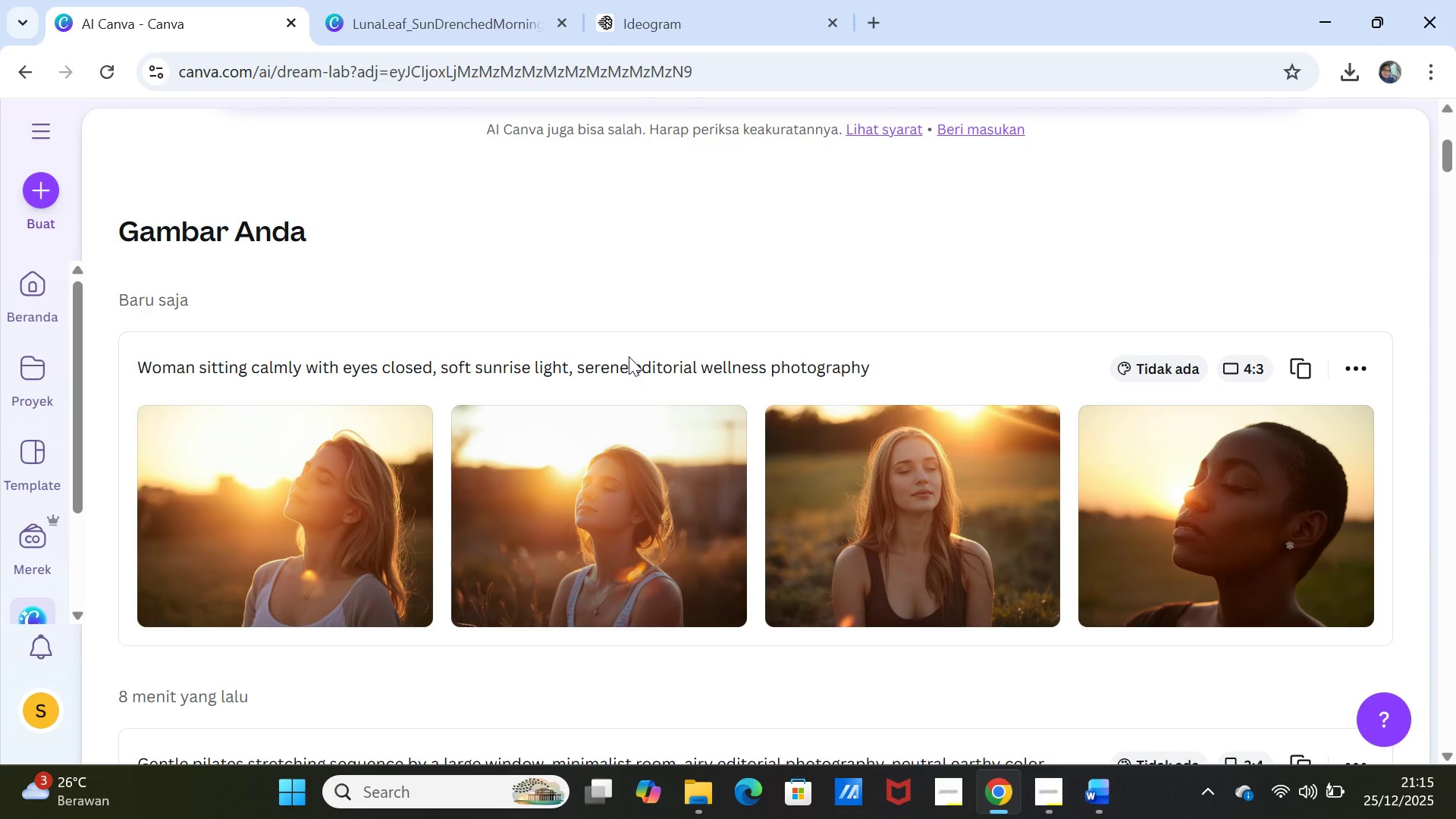 
key(Control+V)
 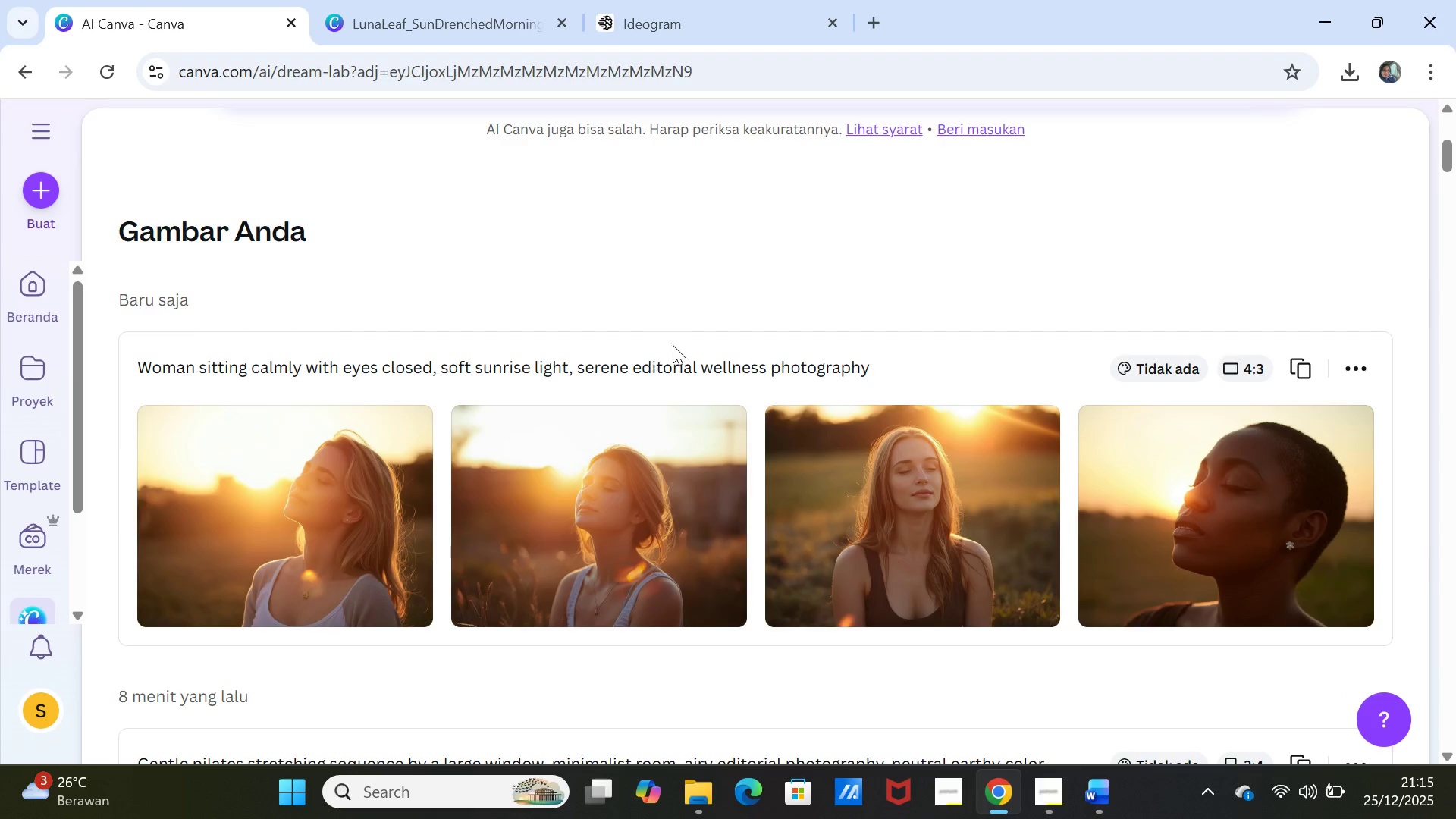 
scroll: coordinate [673, 345], scroll_direction: up, amount: 5.0
 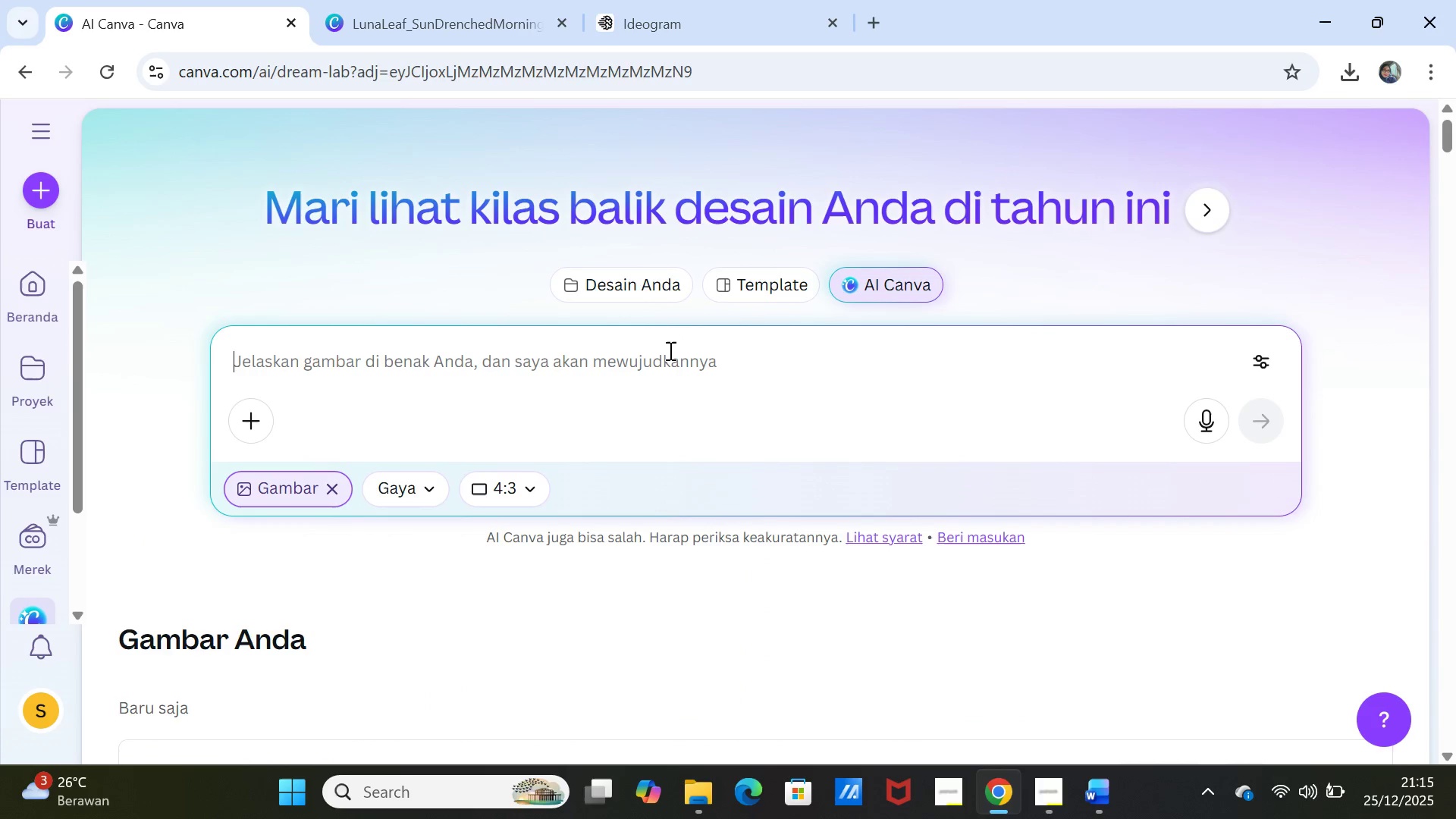 
left_click([669, 350])
 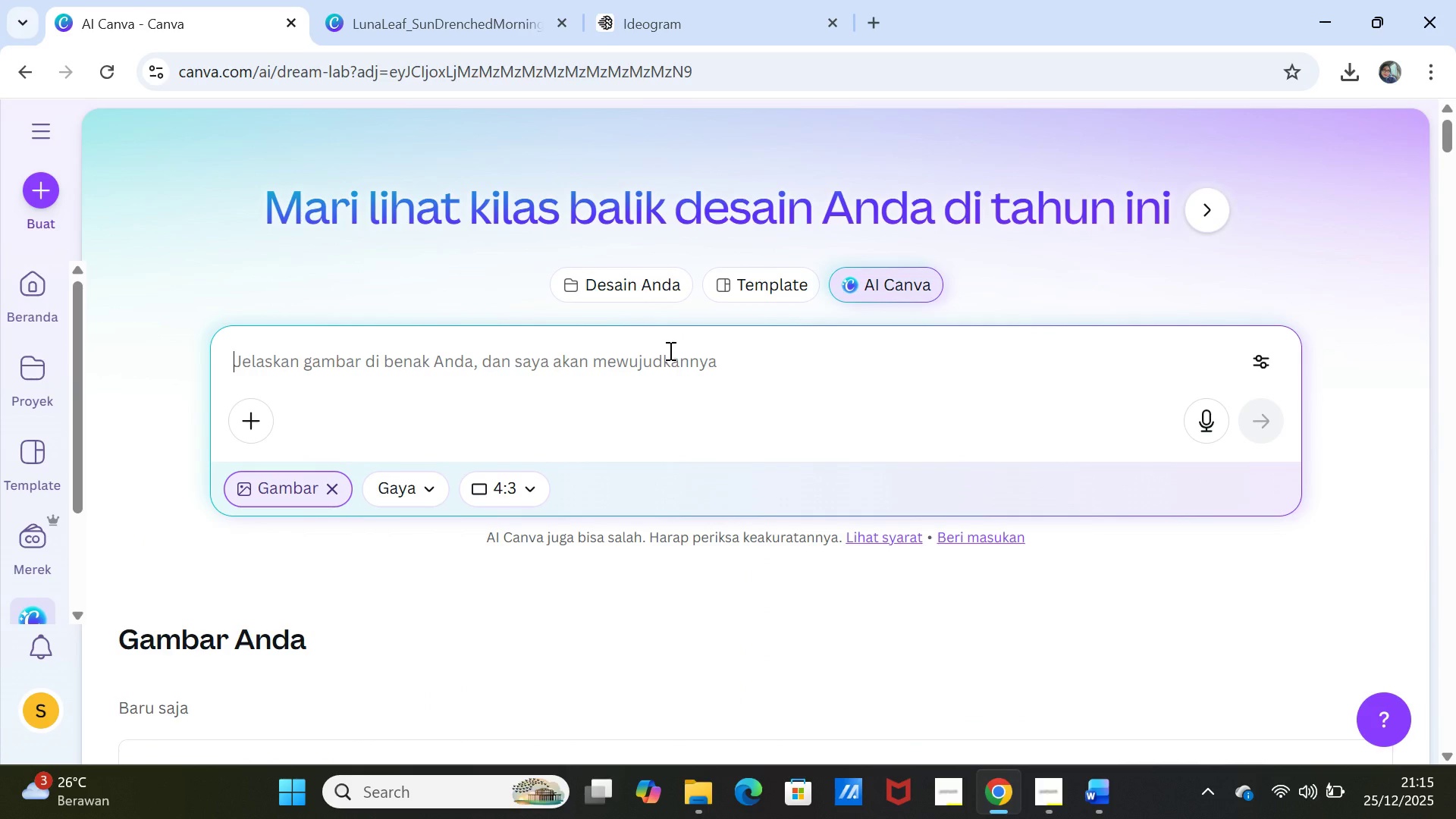 
key(Control+V)
 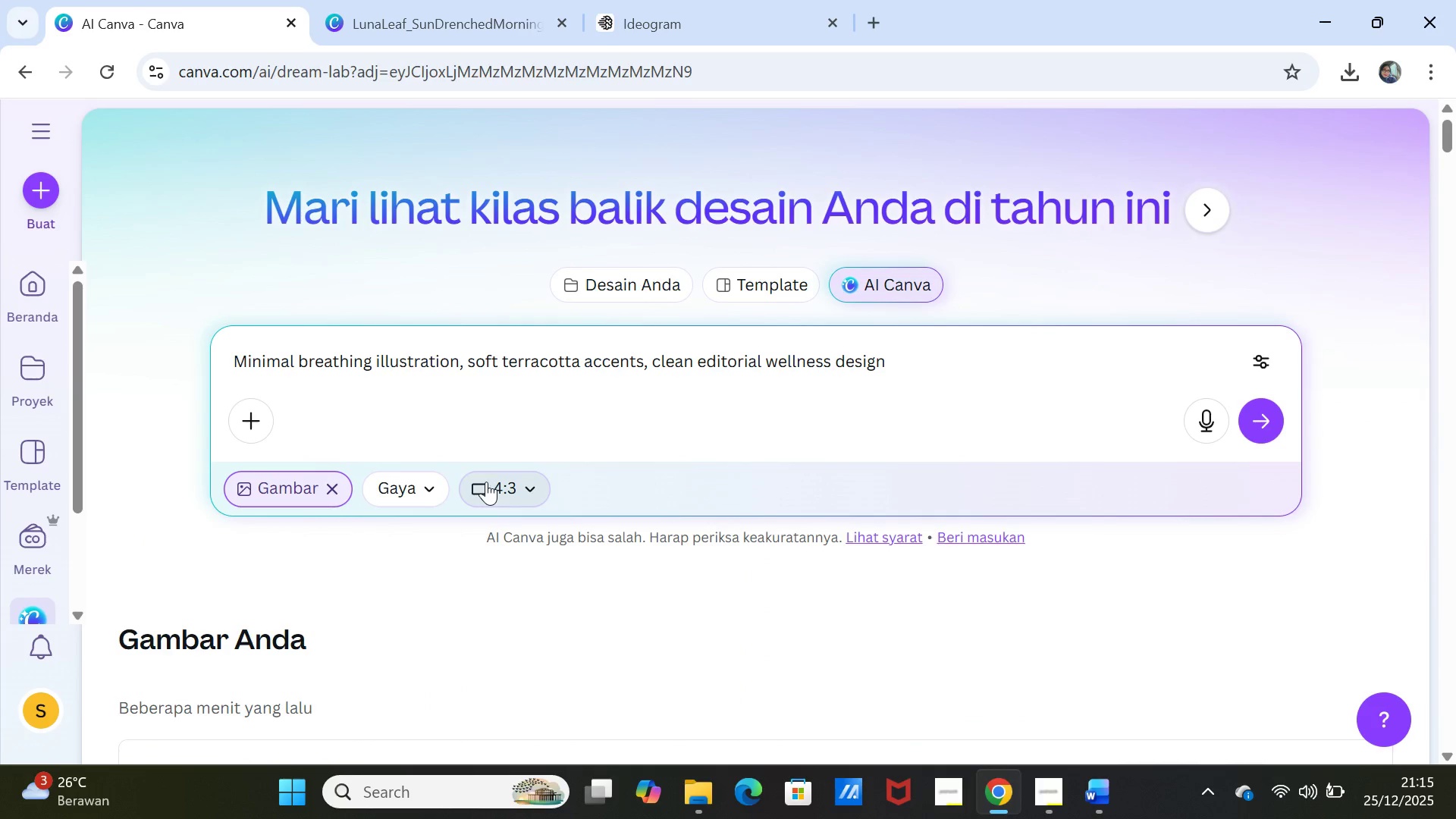 
left_click([486, 482])
 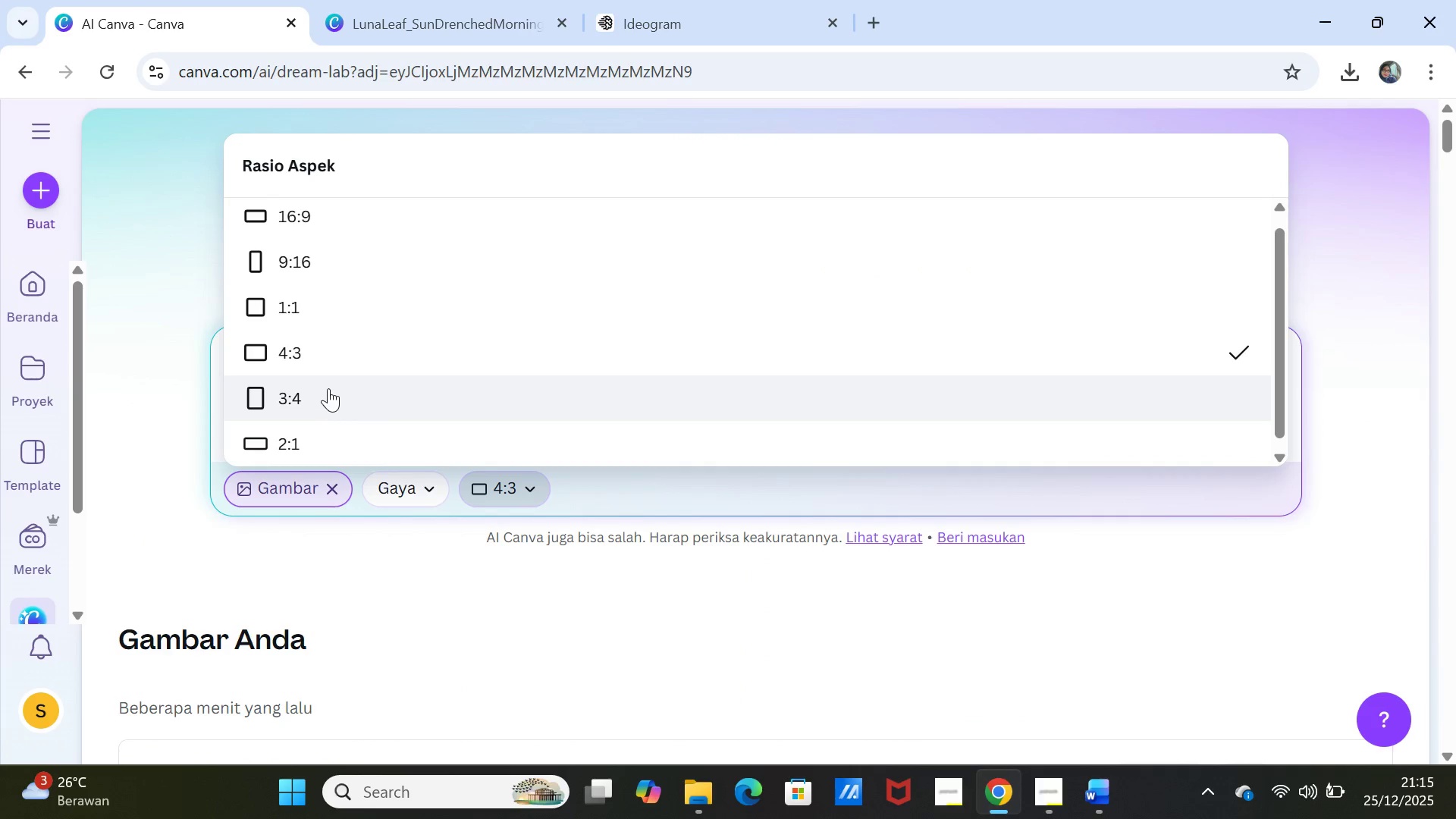 
left_click([327, 388])
 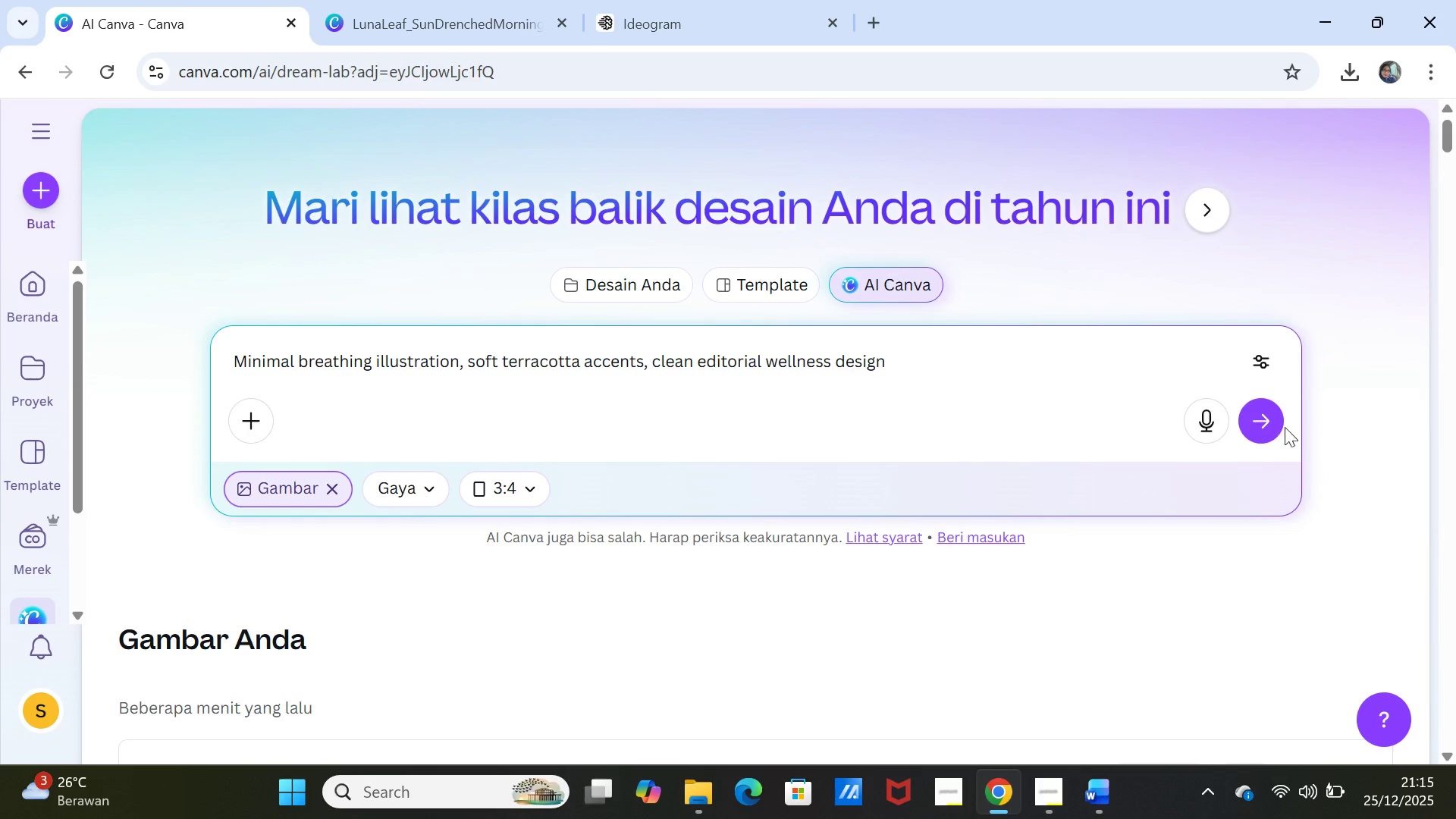 
left_click([1260, 422])
 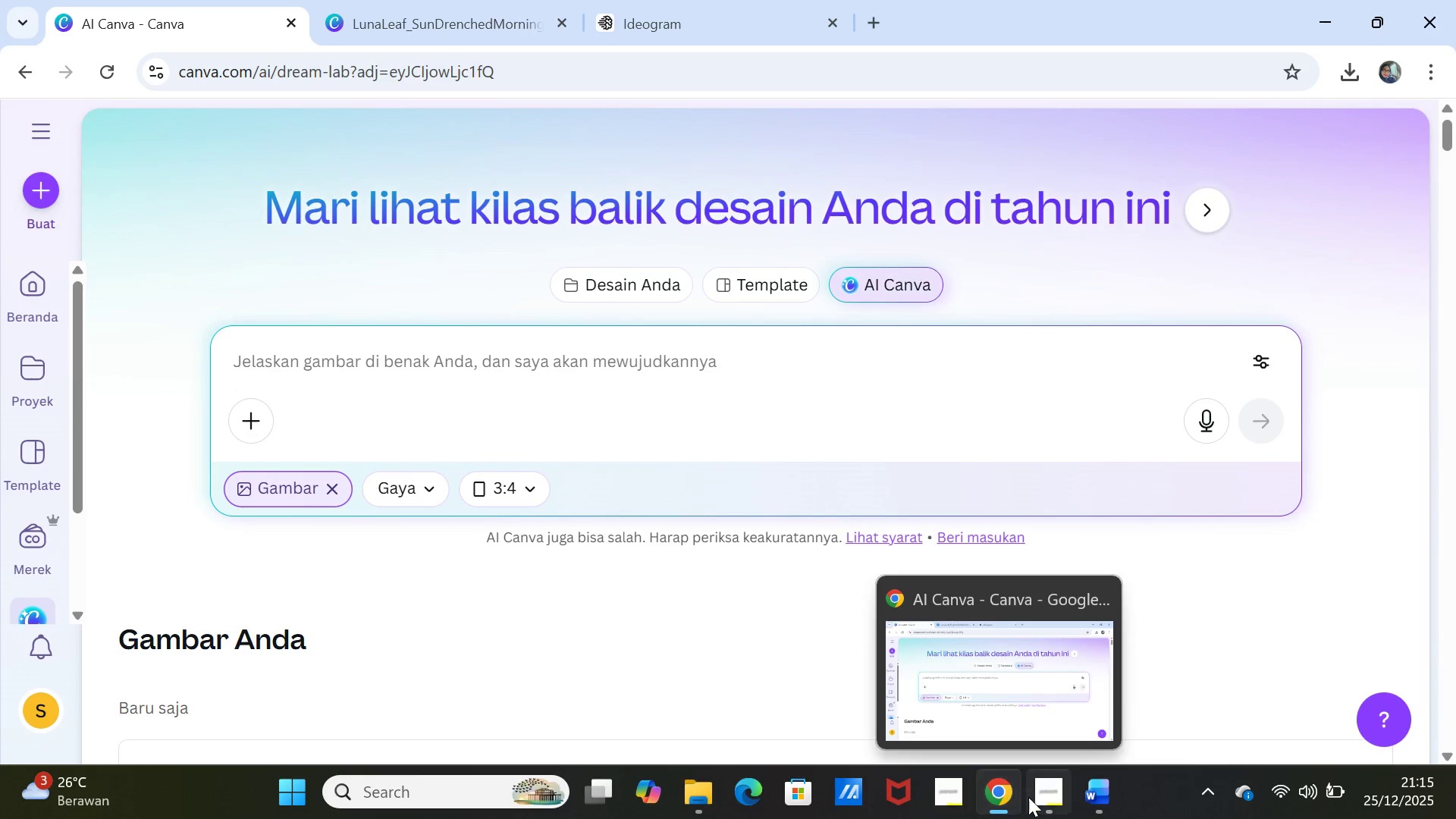 
left_click([1062, 796])